 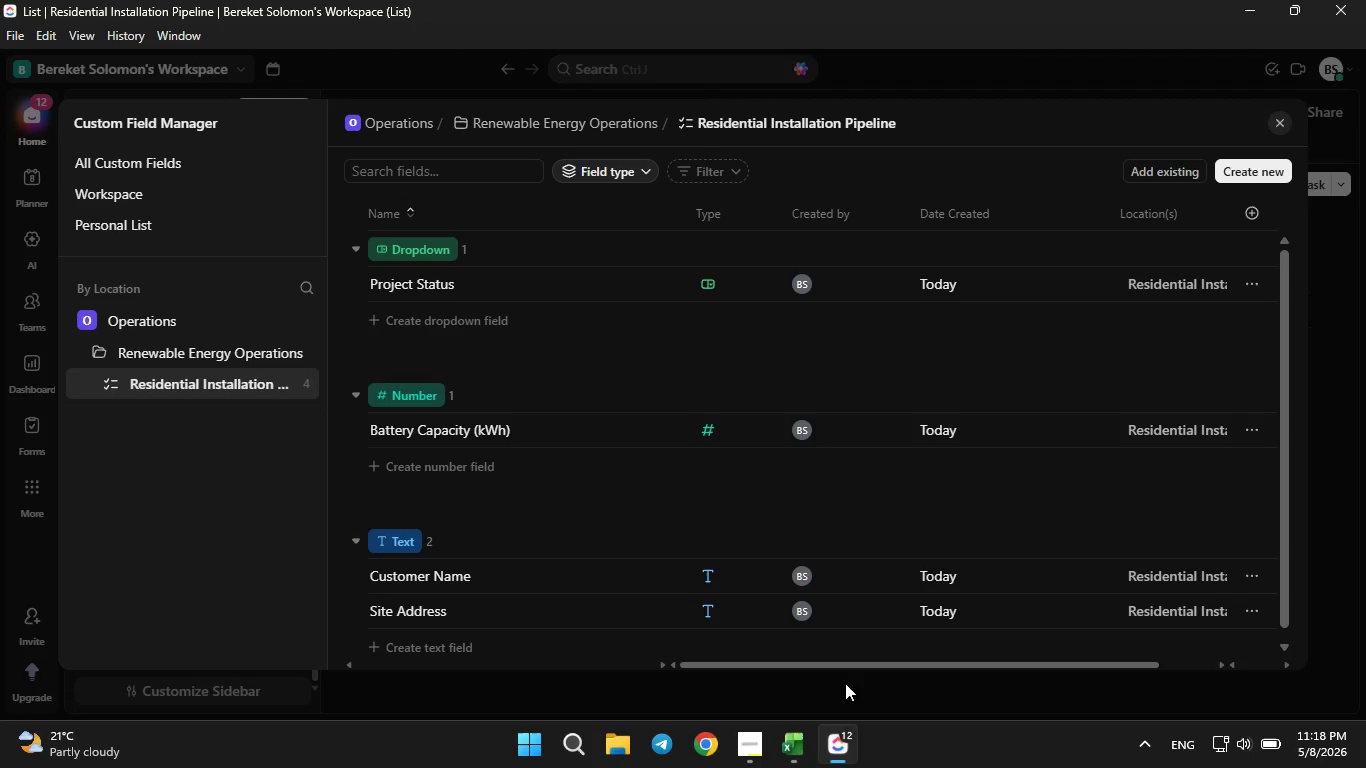 
left_click([1246, 172])
 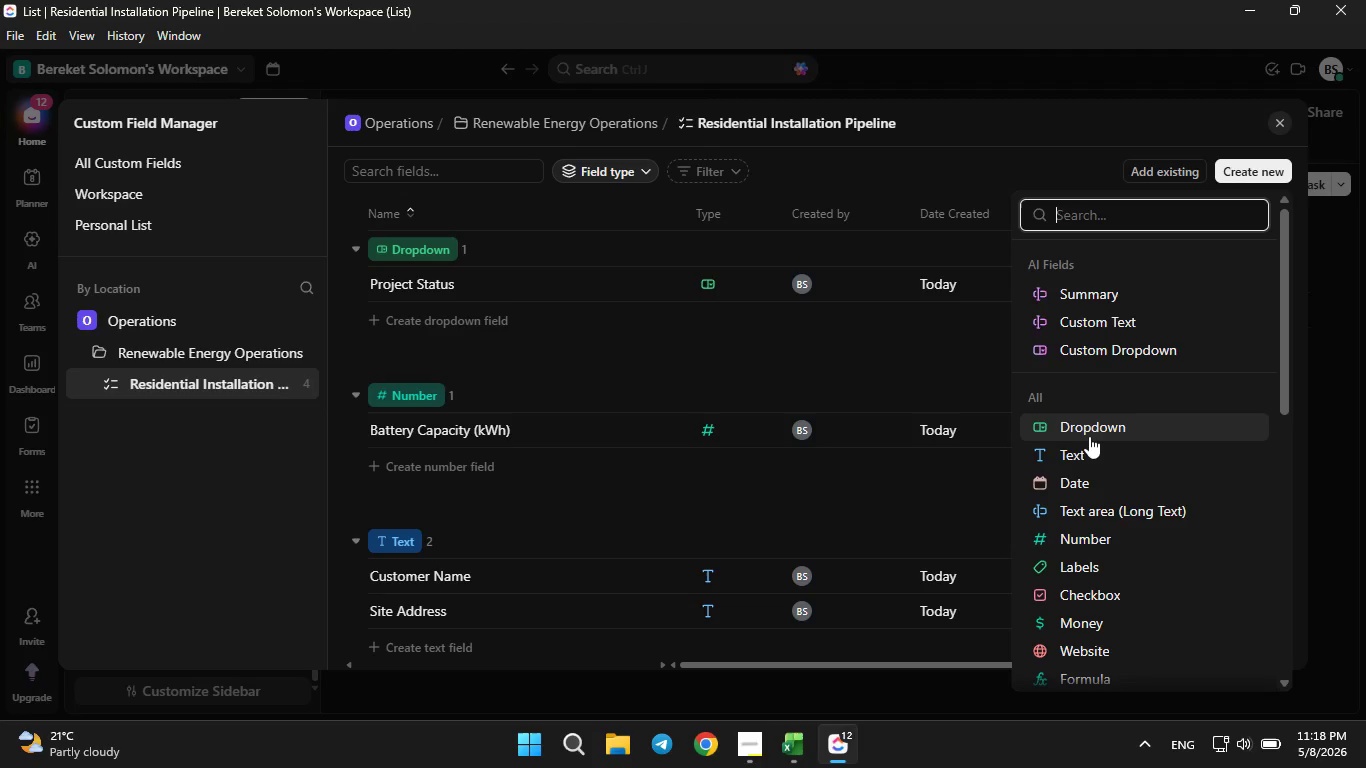 
left_click([1086, 441])
 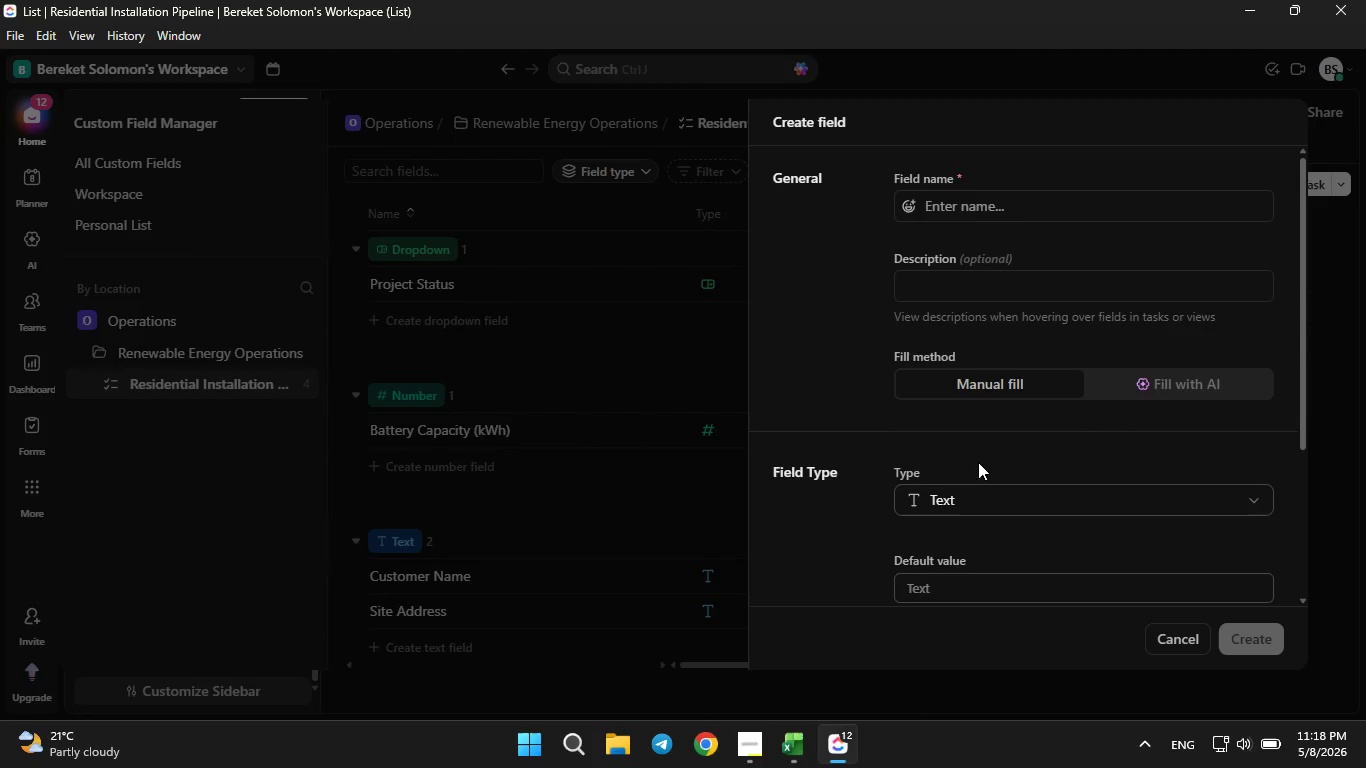 
left_click([974, 486])
 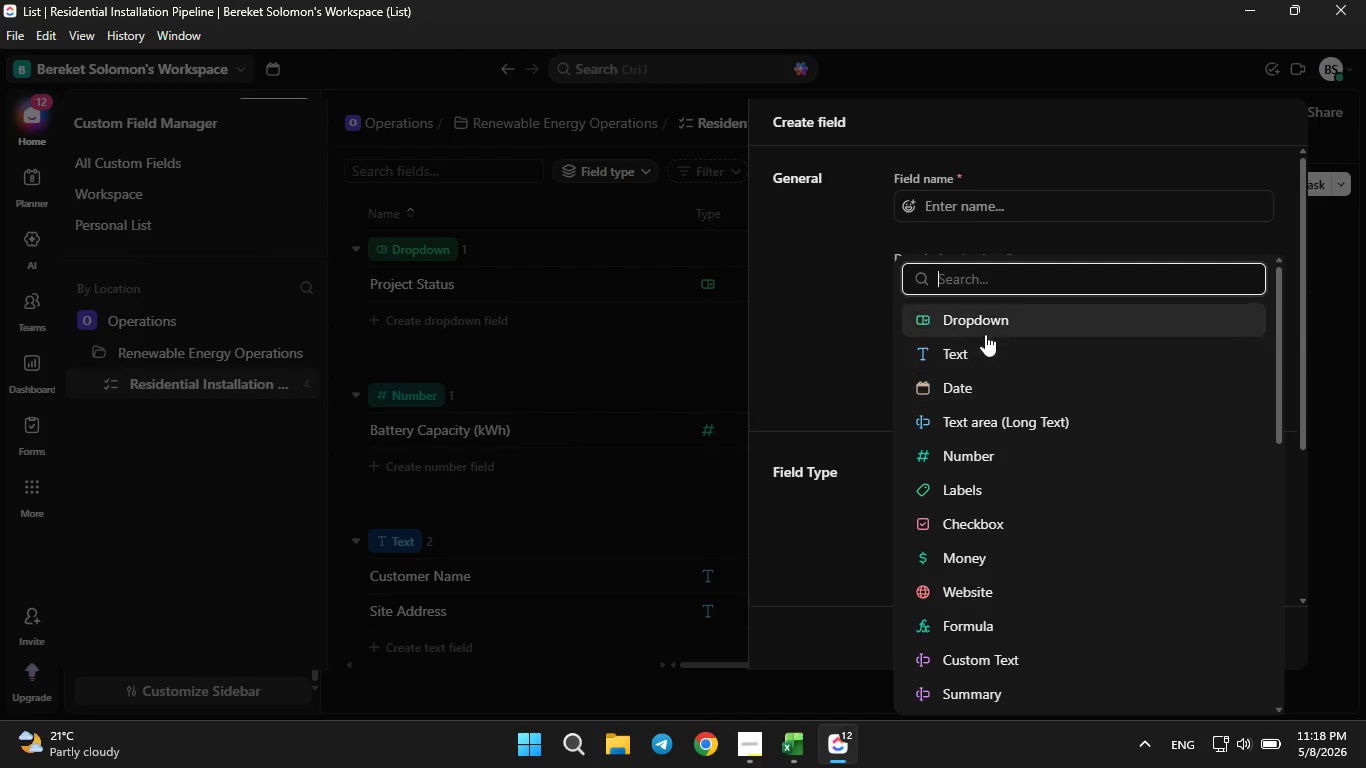 
left_click([985, 331])
 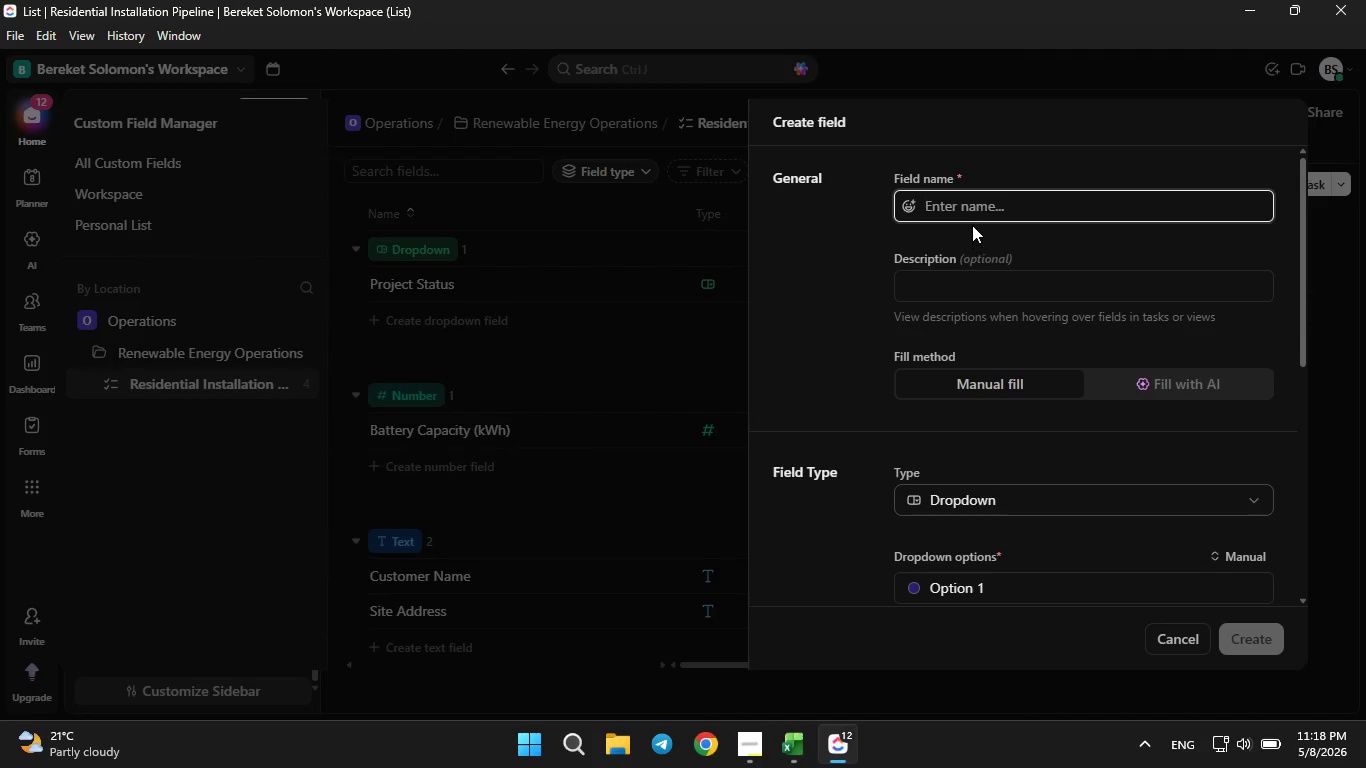 
left_click([975, 208])
 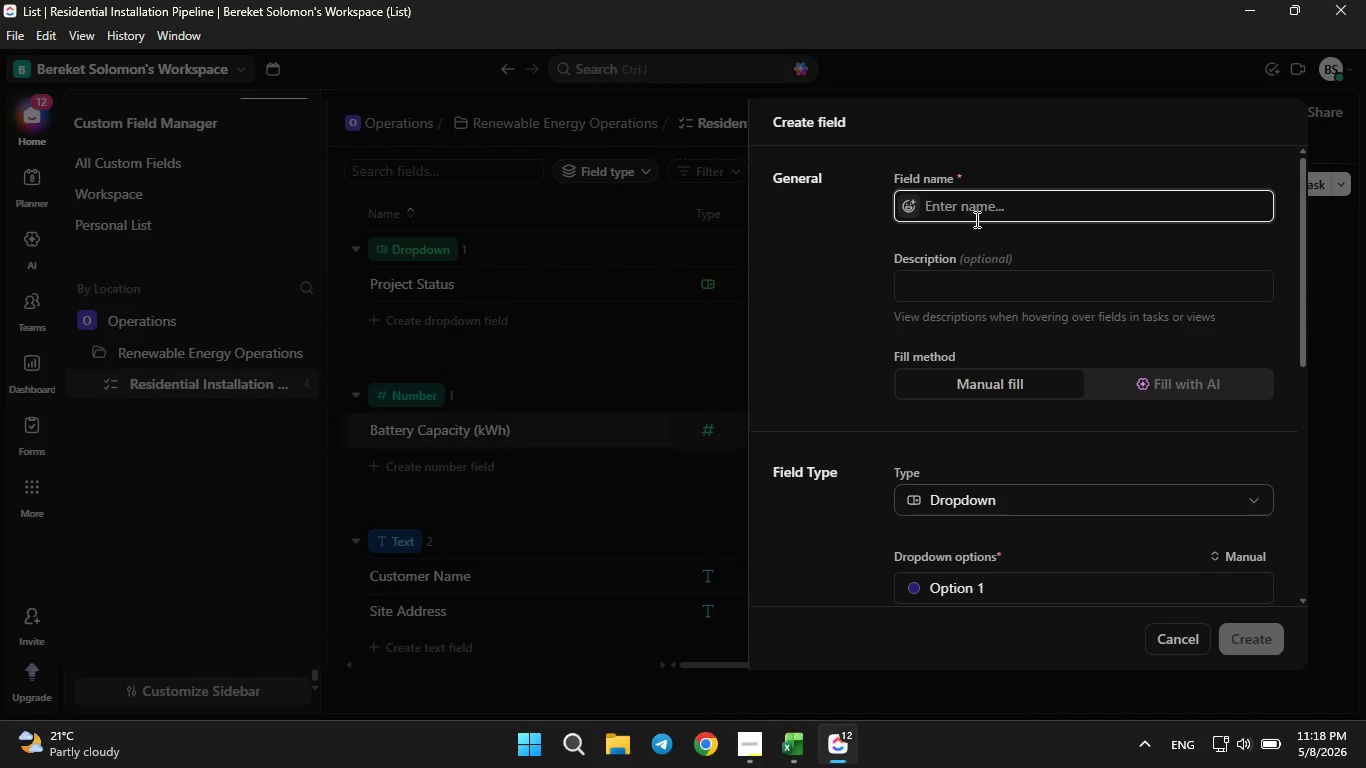 
type(Inverter Brand)
 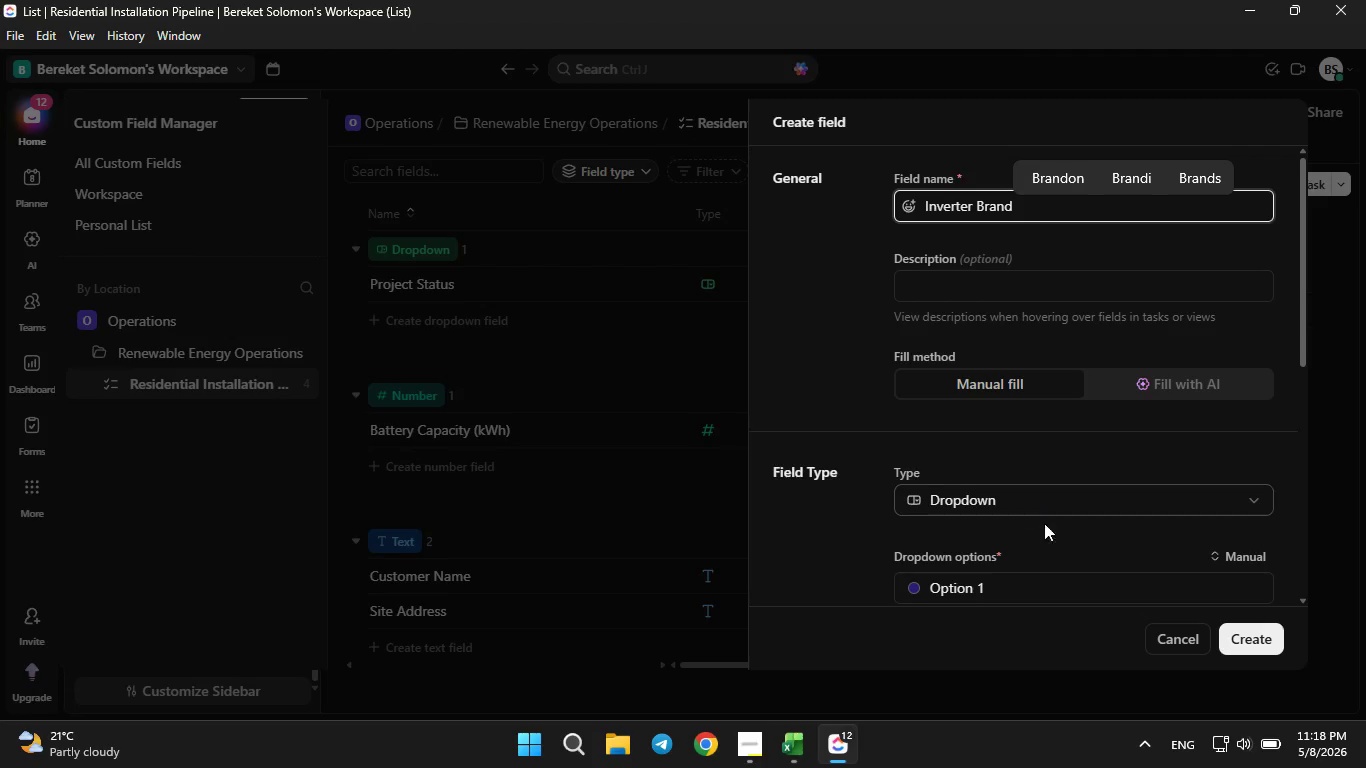 
left_click([1005, 588])
 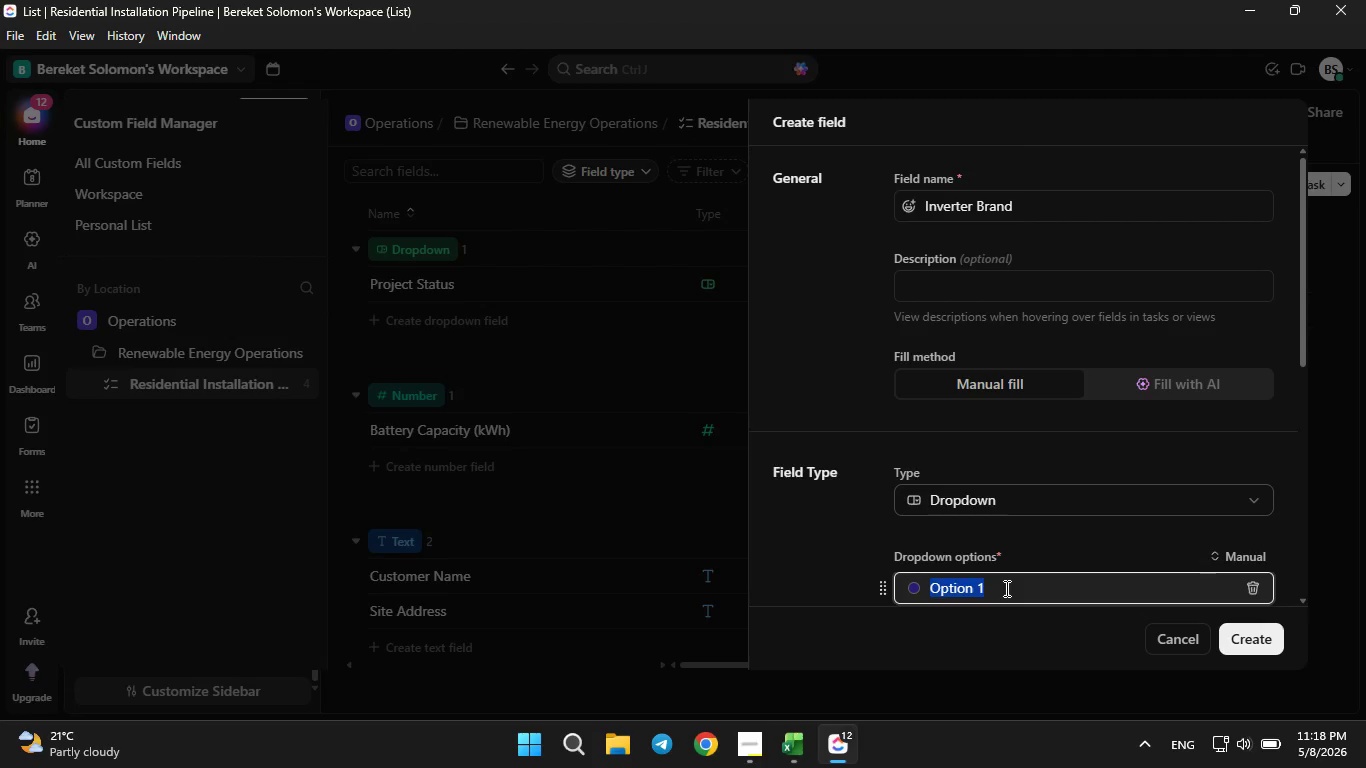 
key(Backspace)
type(SolarEdge)
 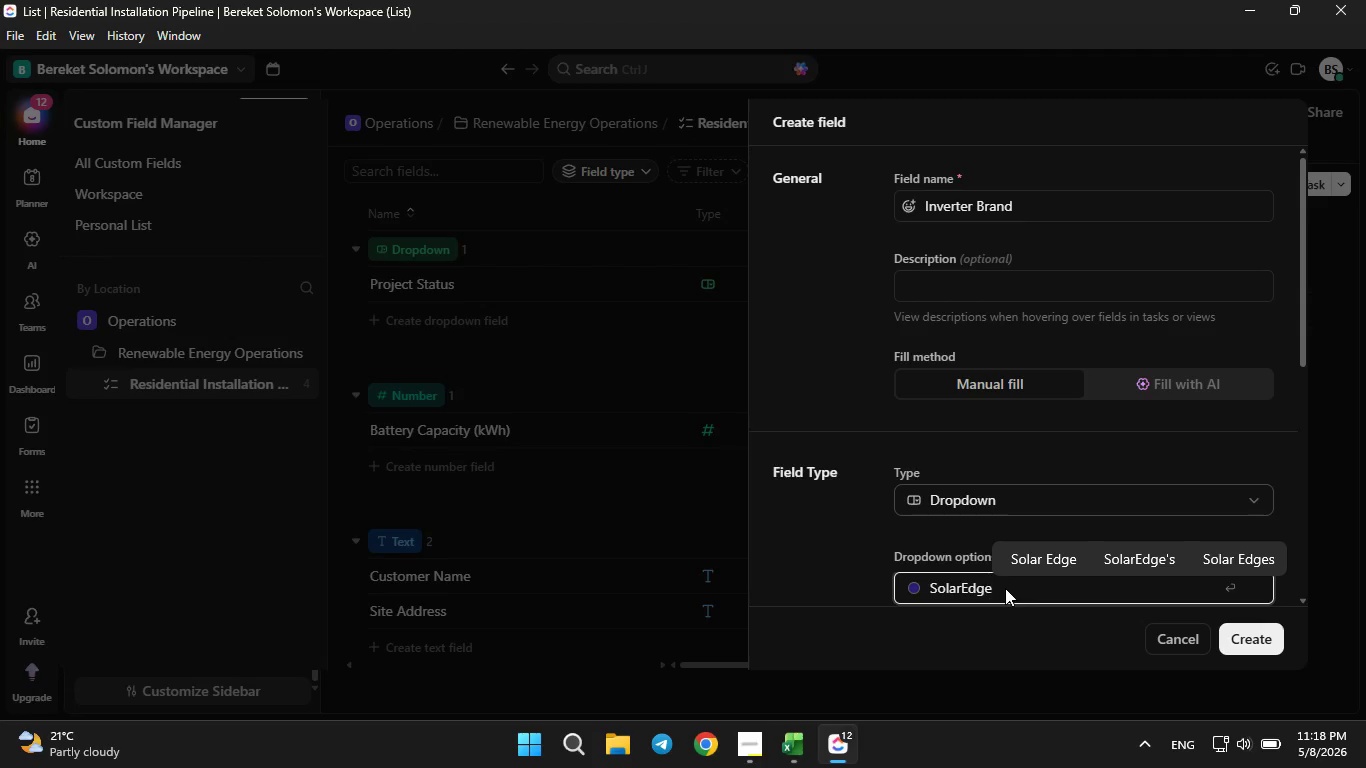 
scroll: coordinate [1005, 588], scroll_direction: down, amount: 1.0
 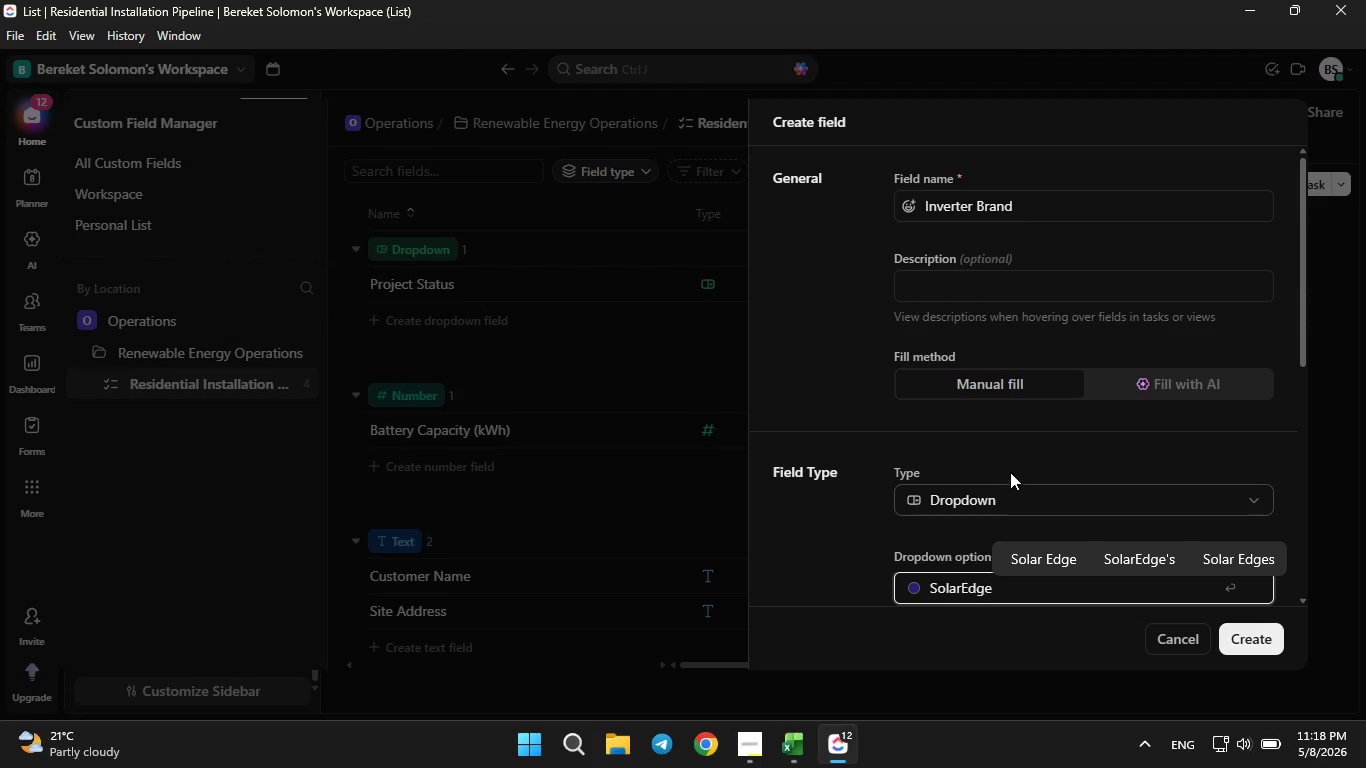 
left_click([1034, 438])
 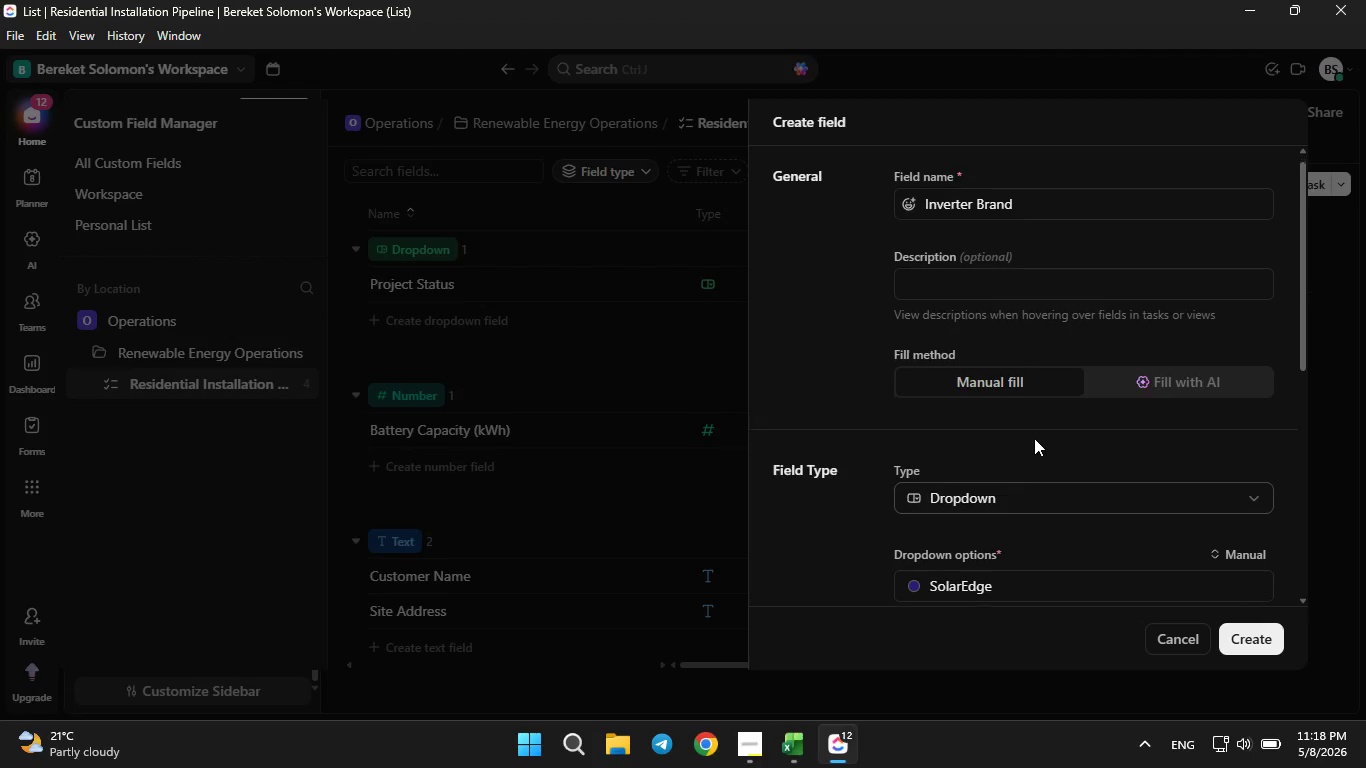 
scroll: coordinate [1033, 440], scroll_direction: down, amount: 2.0
 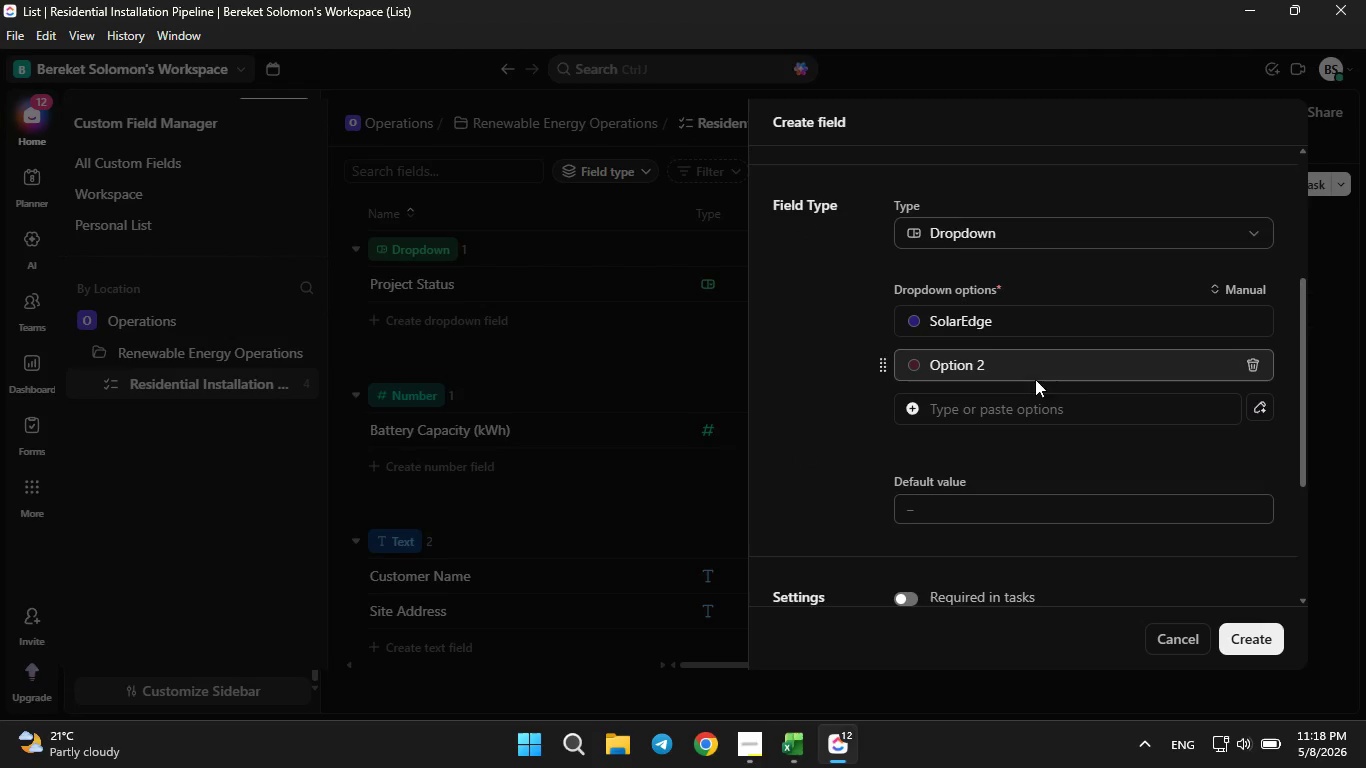 
double_click([1036, 373])
 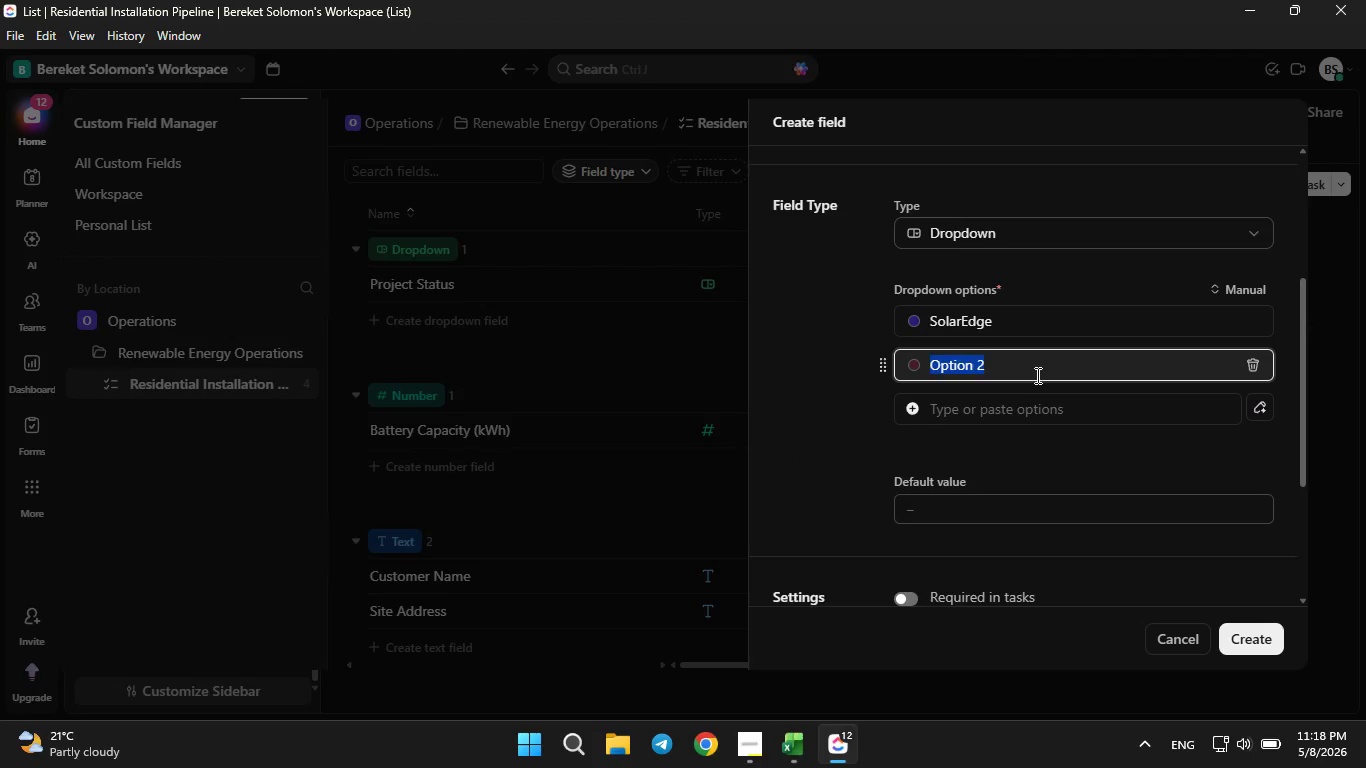 
key(Backspace)
type(Enphase)
 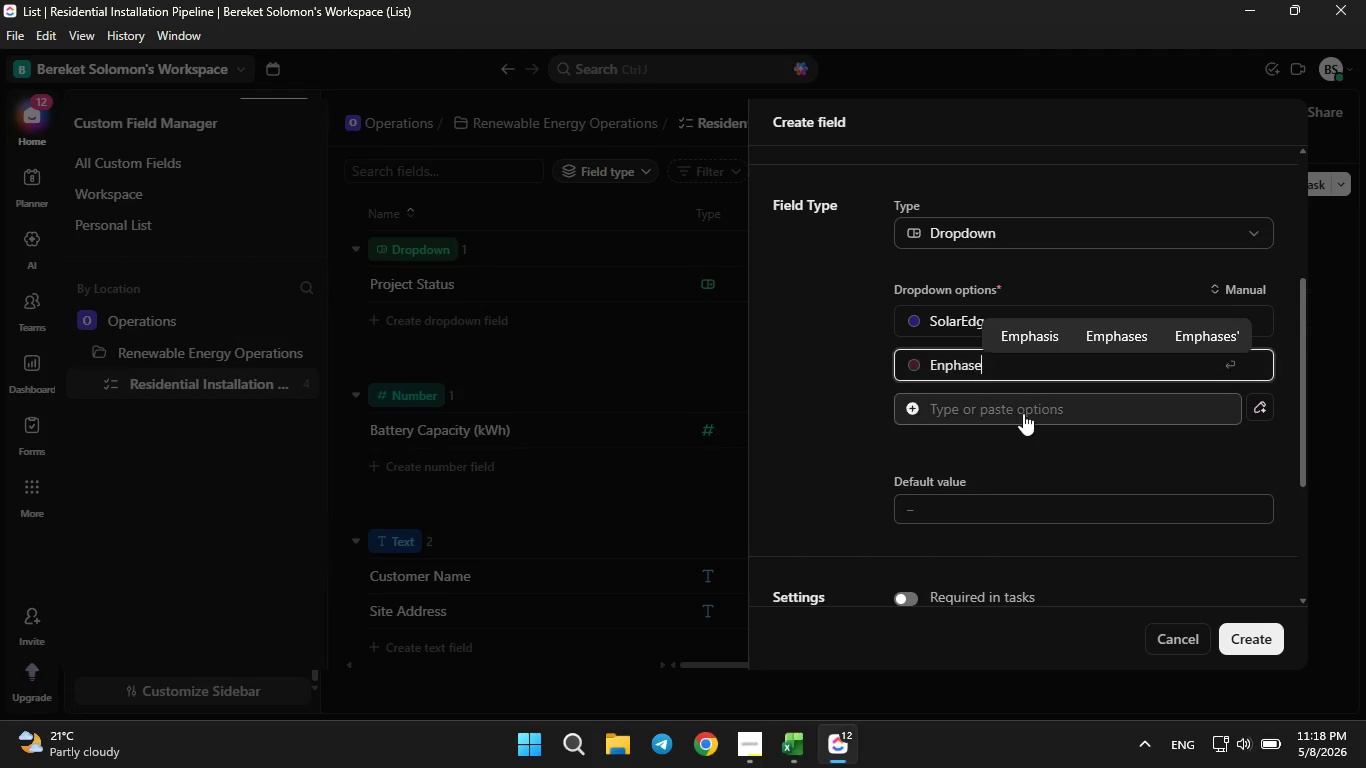 
left_click([1021, 409])
 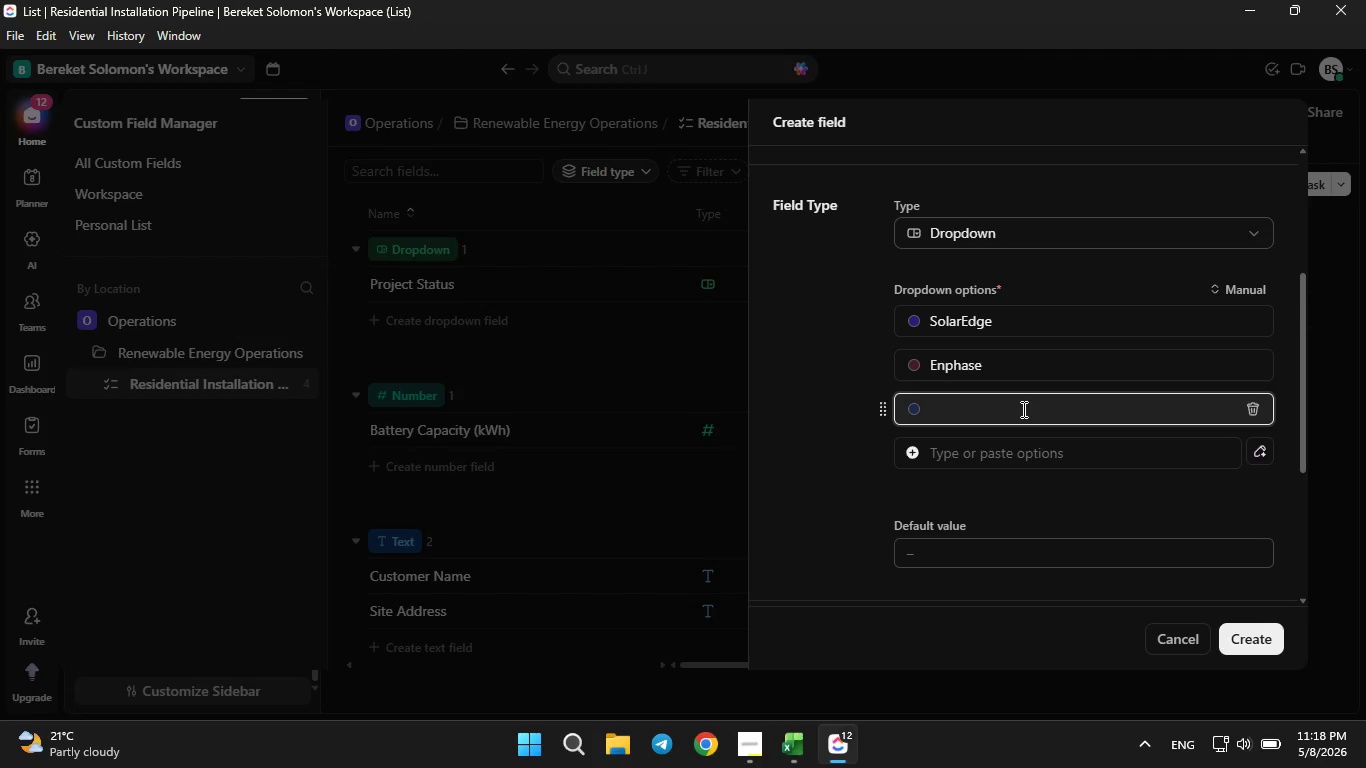 
type(Fronius)
 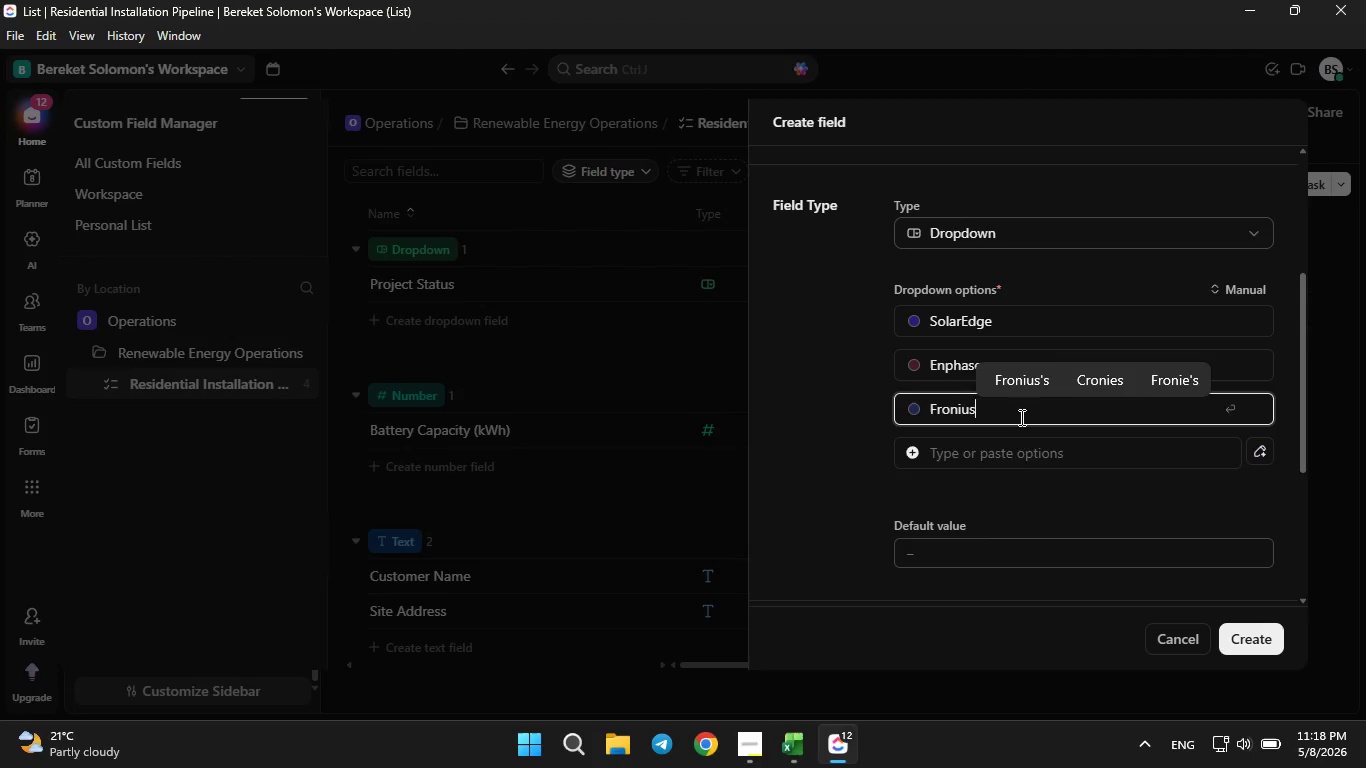 
left_click([1016, 443])
 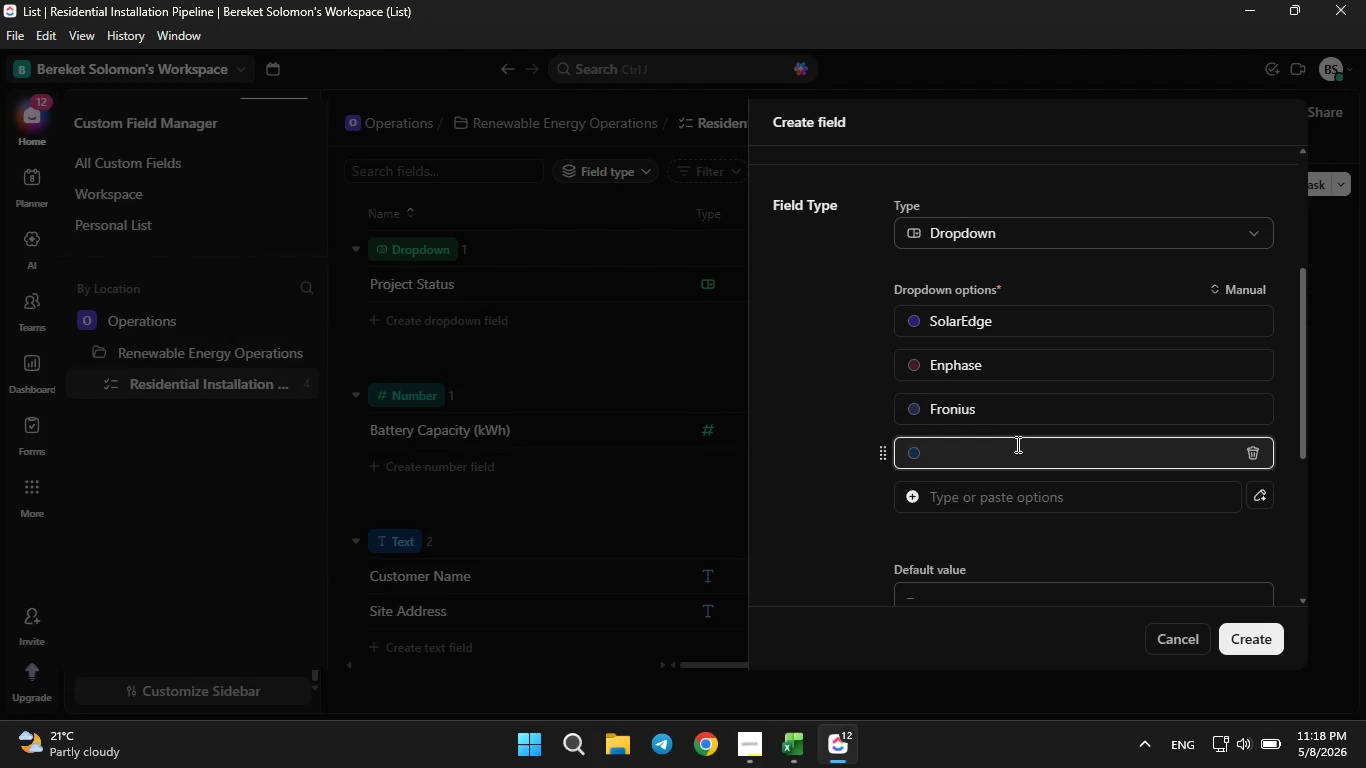 
type(Tesla)
 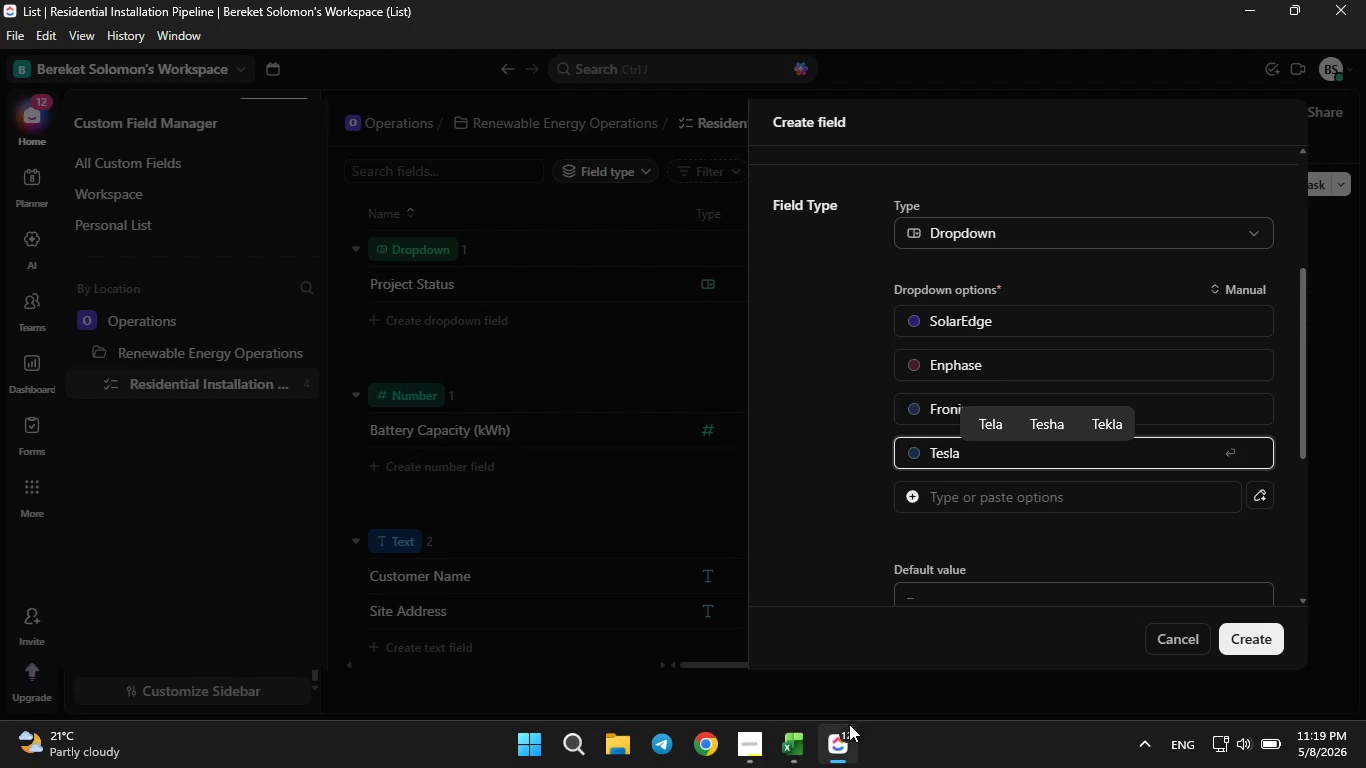 
left_click([797, 767])
 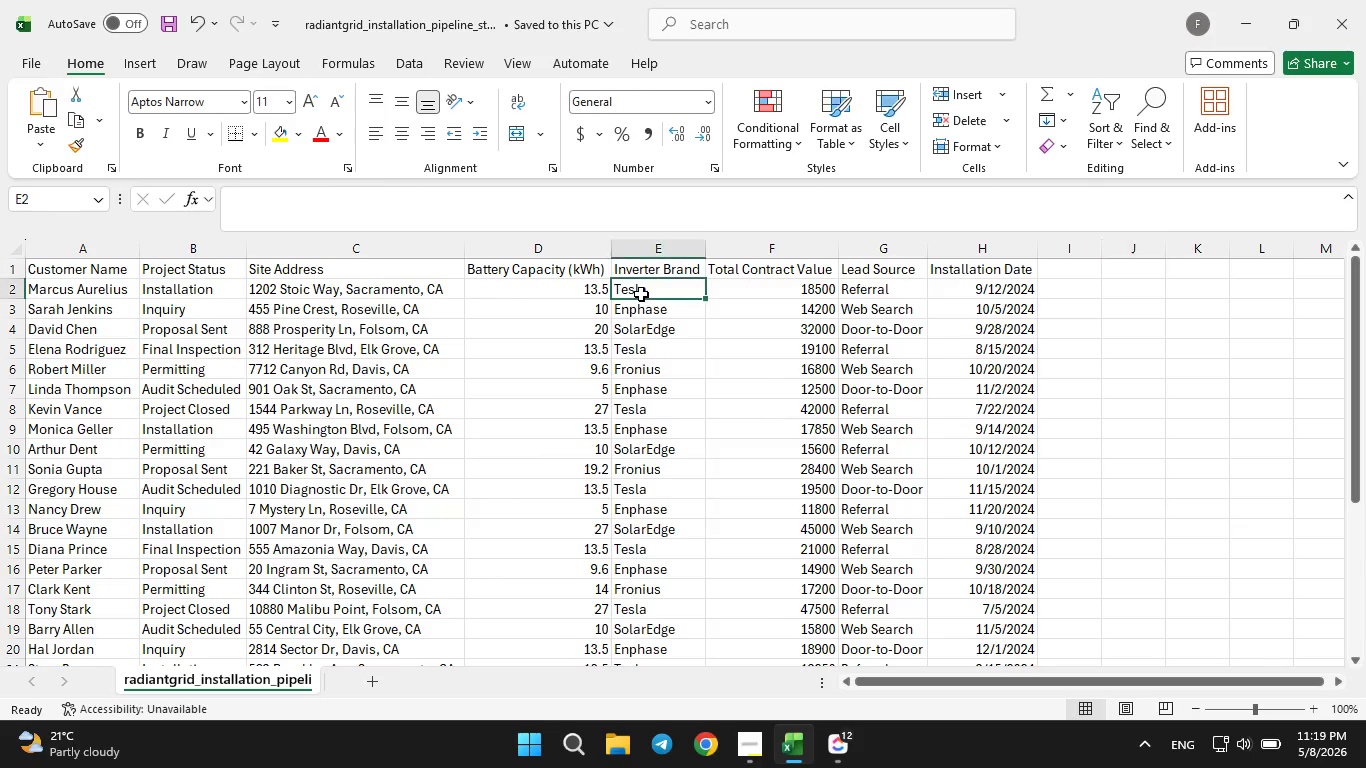 
double_click([645, 316])
 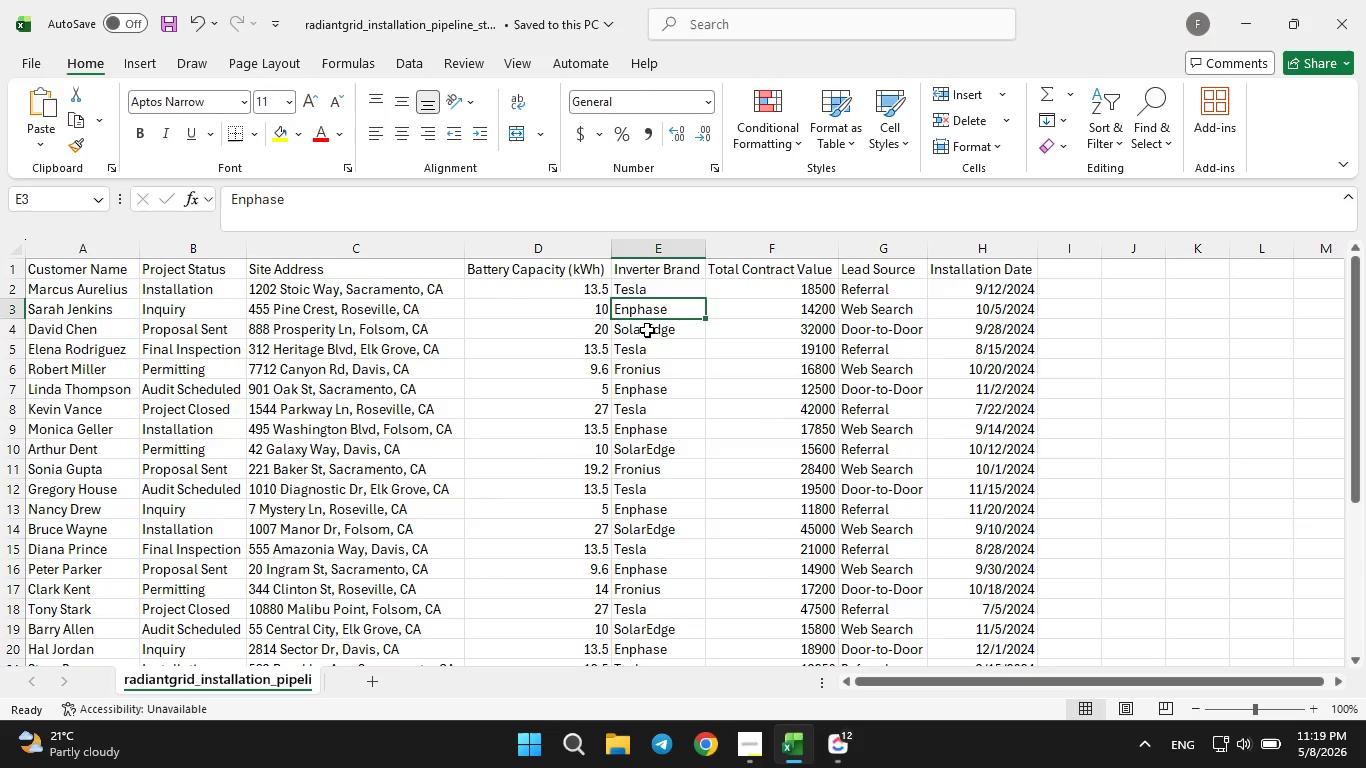 
left_click([647, 330])
 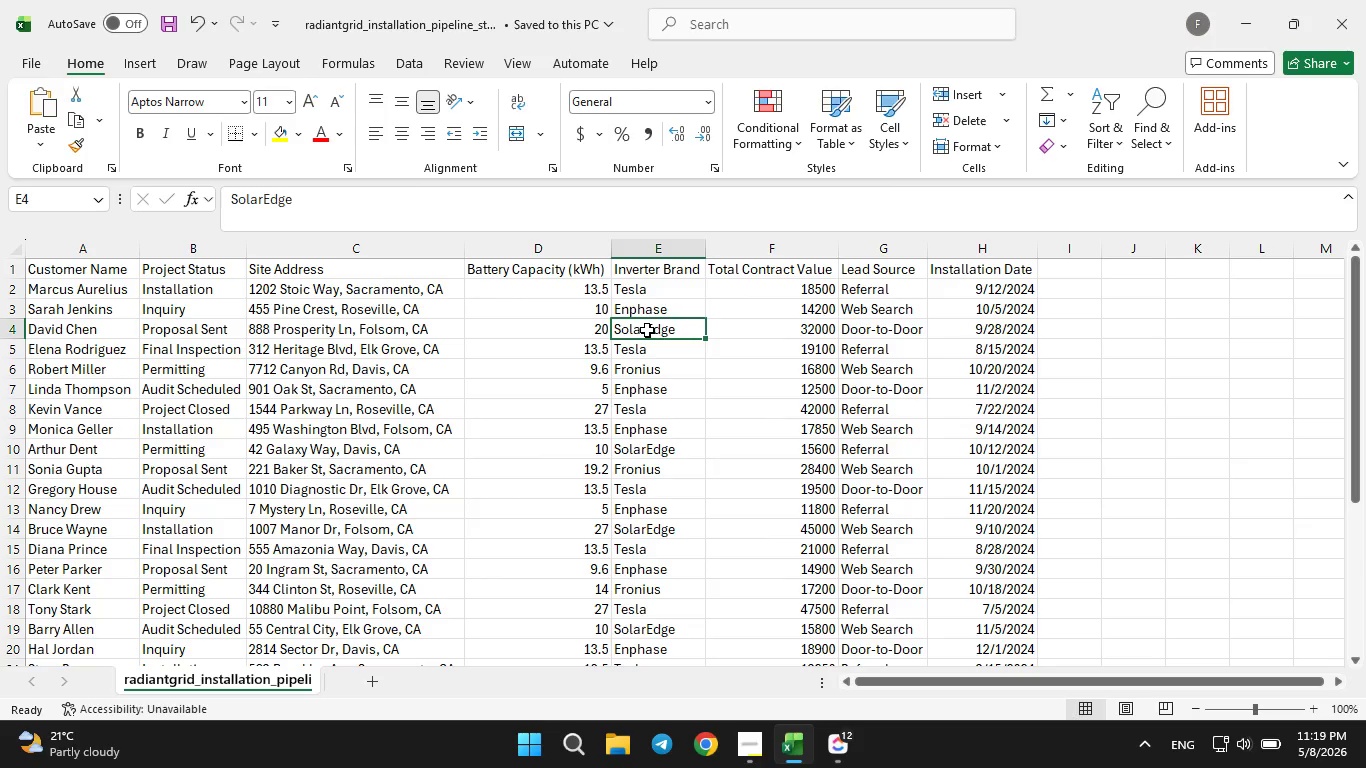 
left_click([646, 375])
 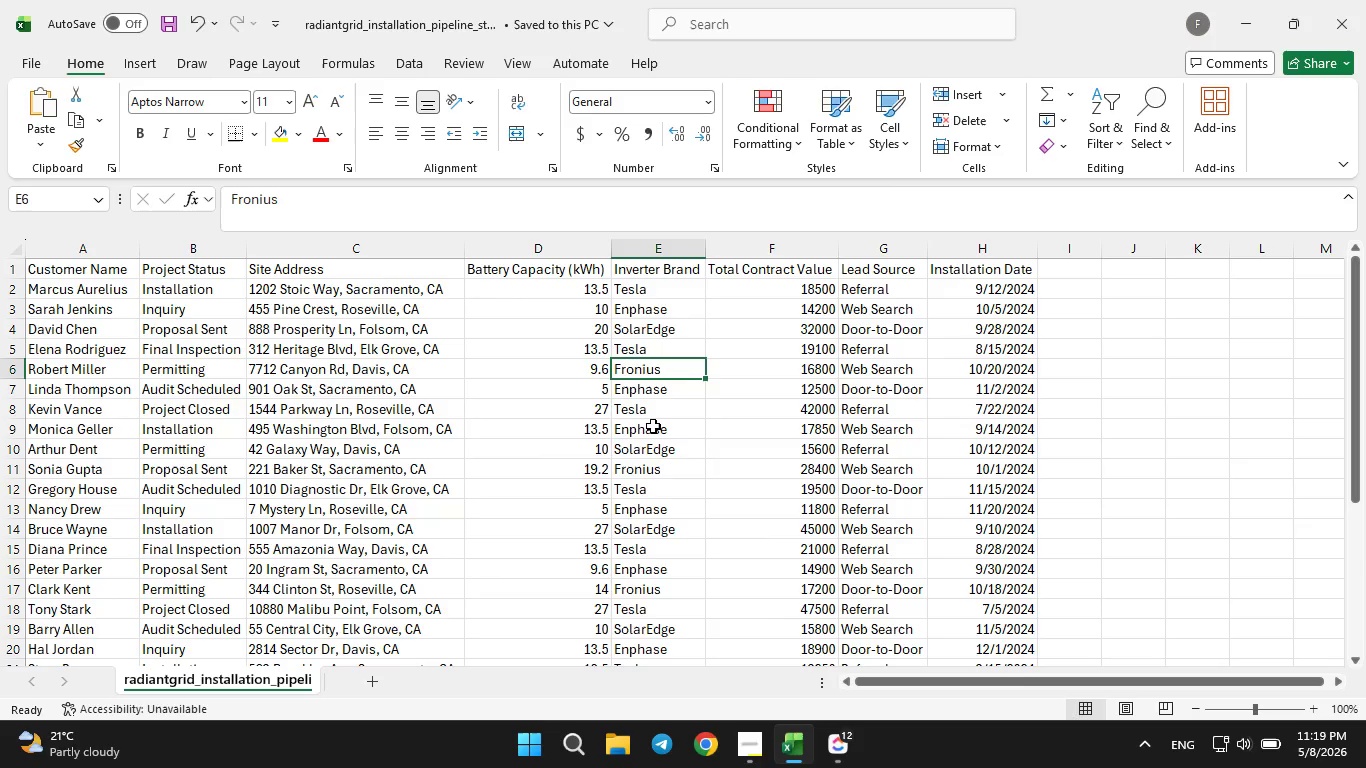 
scroll: coordinate [653, 428], scroll_direction: down, amount: 2.0
 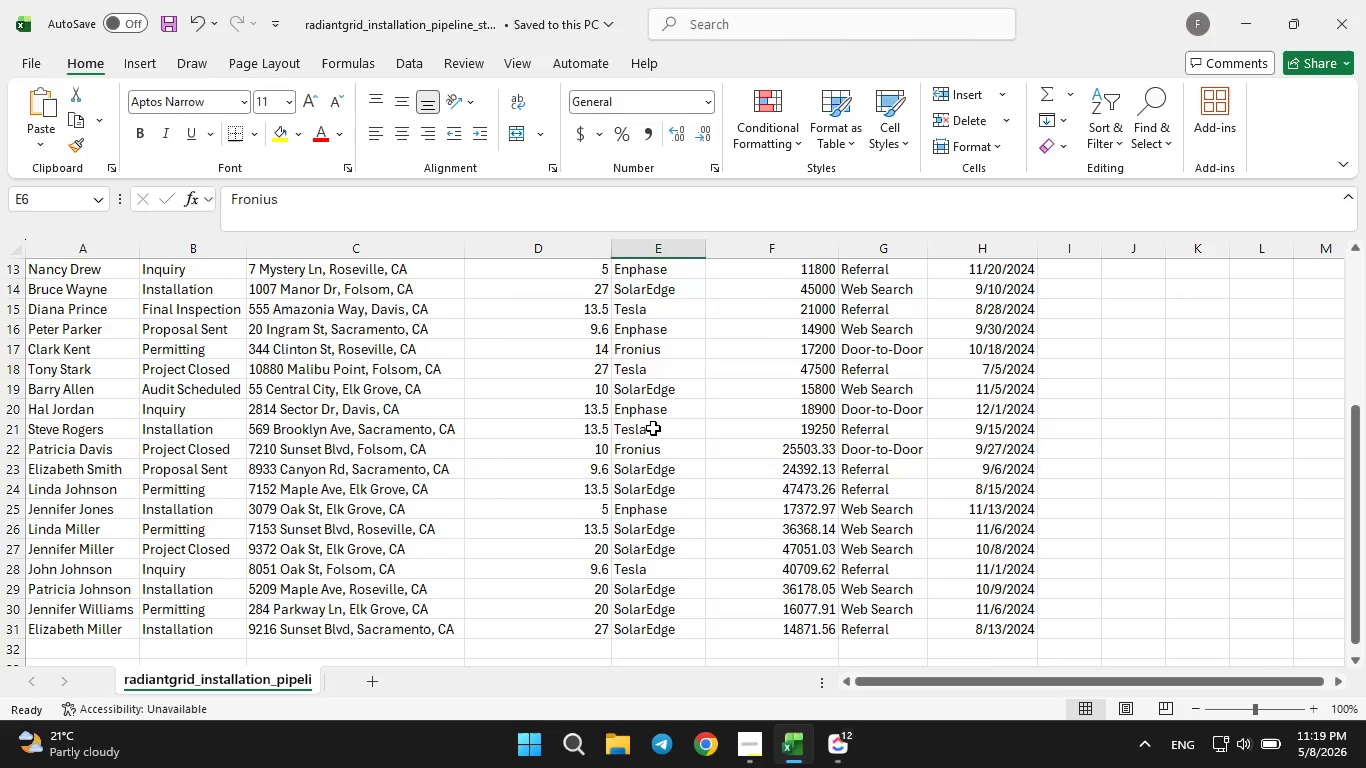 
scroll: coordinate [836, 548], scroll_direction: up, amount: 12.0
 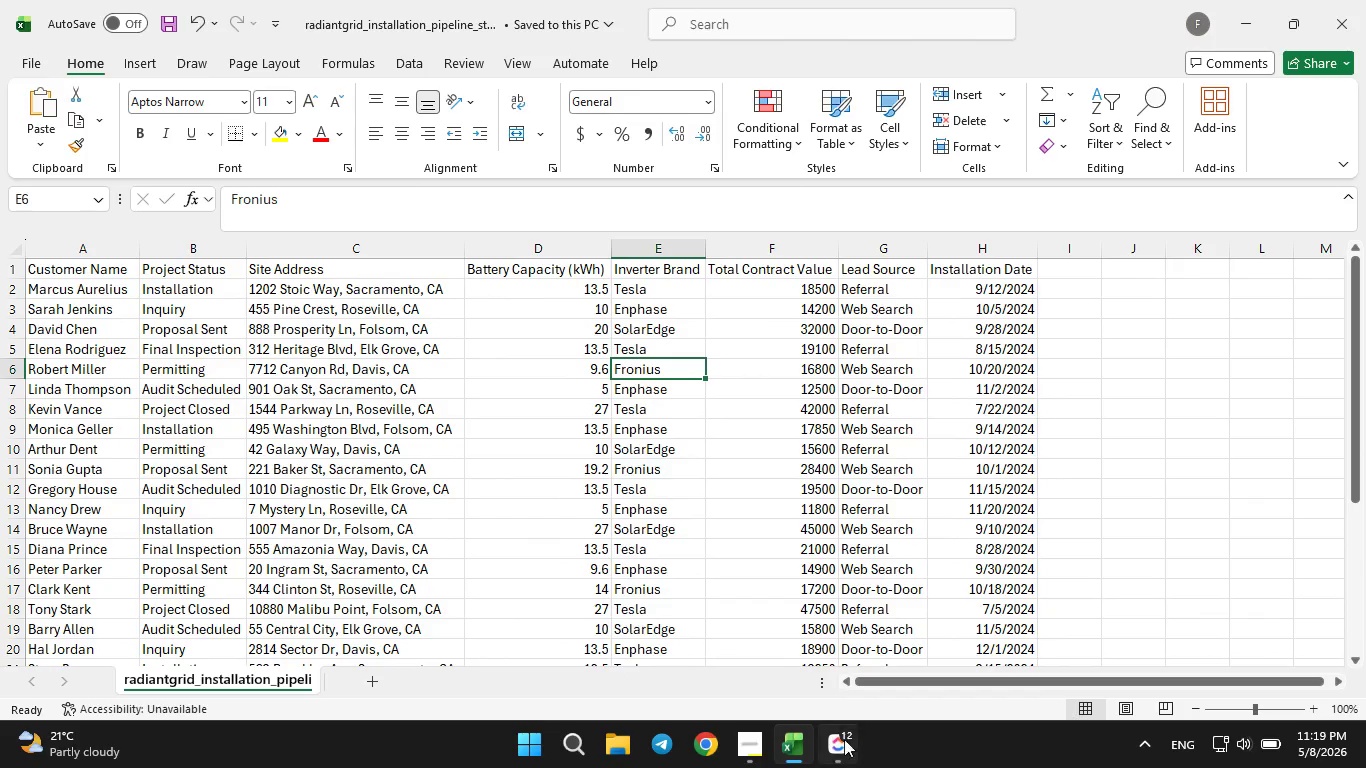 
left_click([841, 744])
 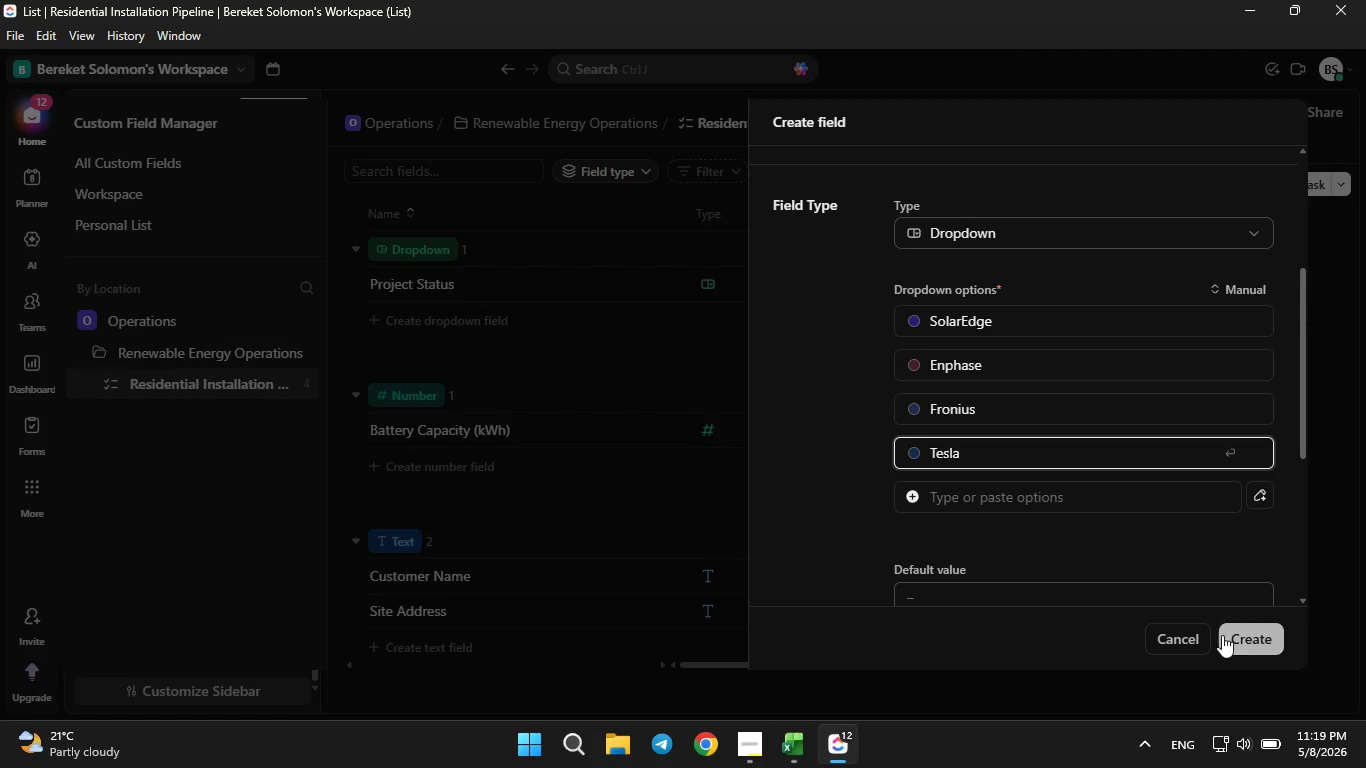 
left_click([1232, 635])
 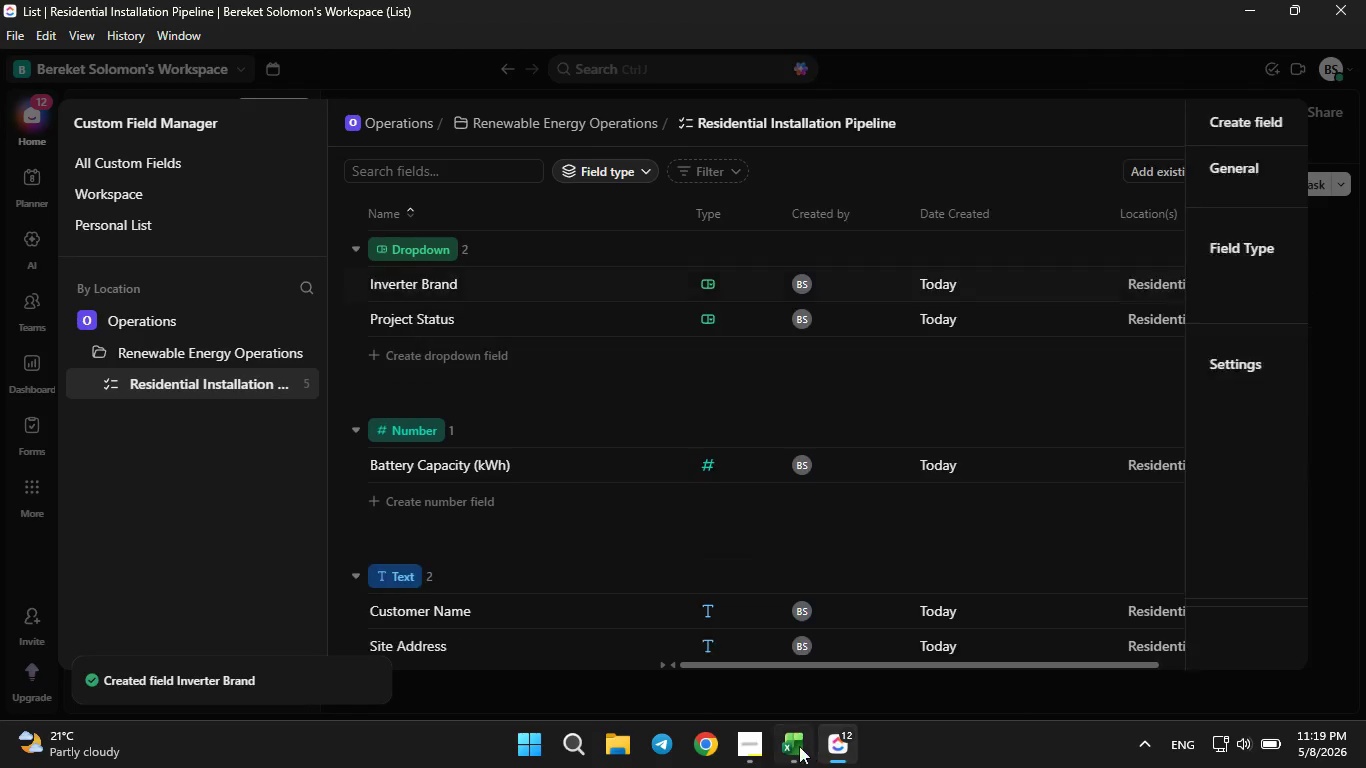 
left_click([799, 746])
 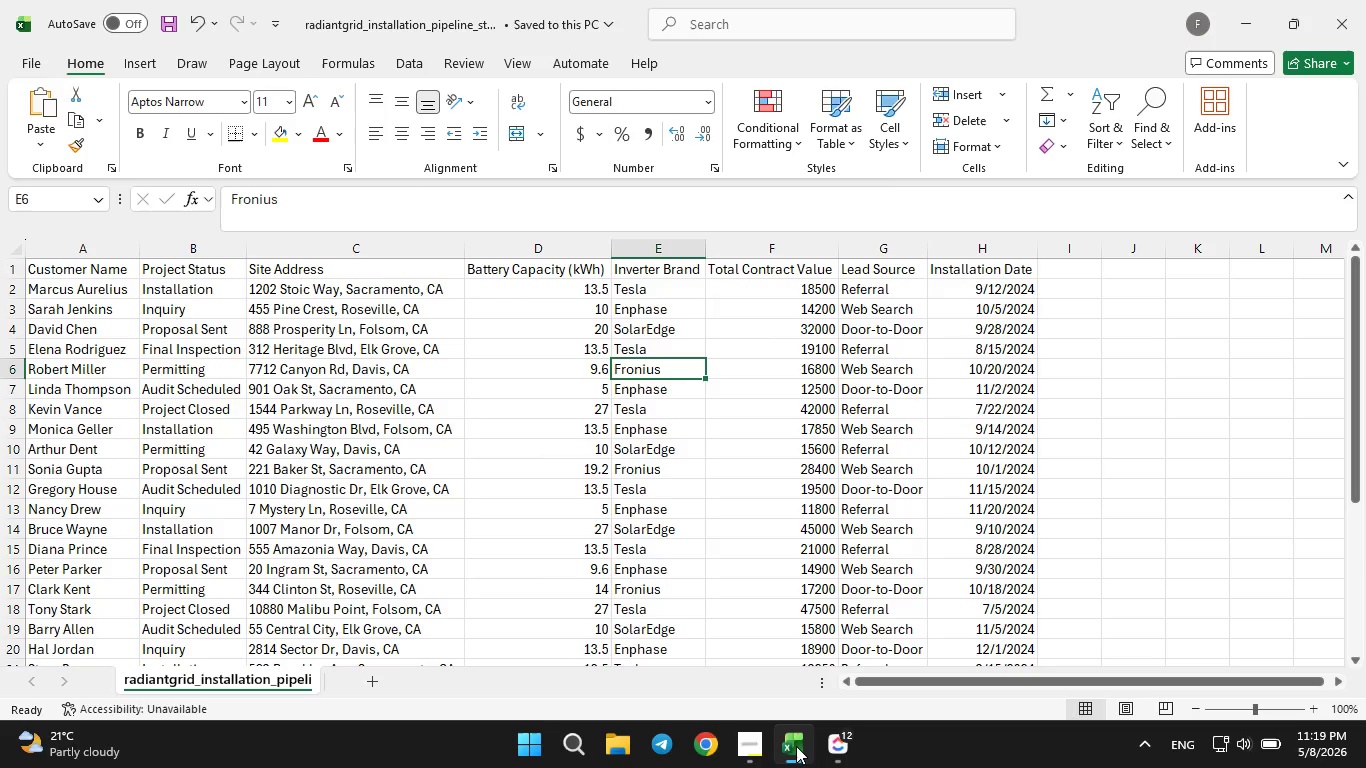 
left_click([796, 746])
 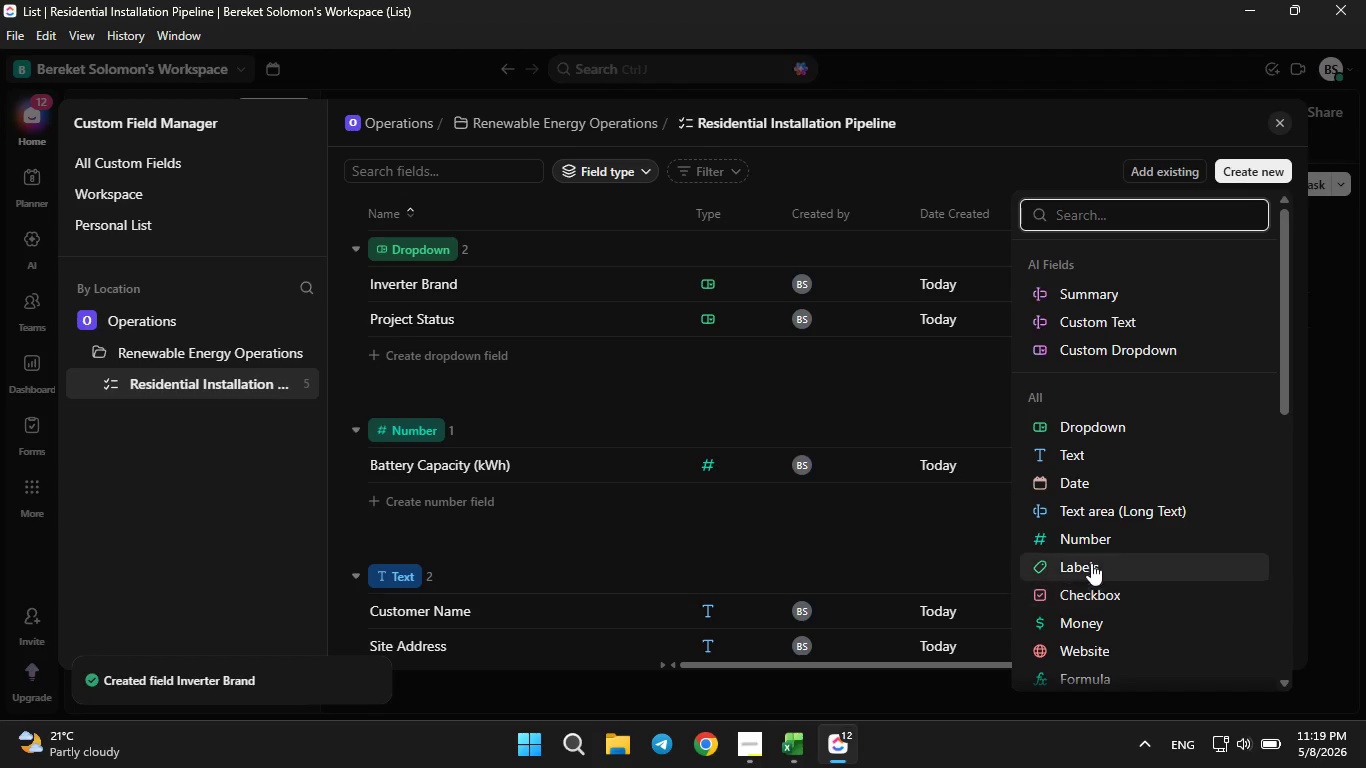 
left_click([1090, 619])
 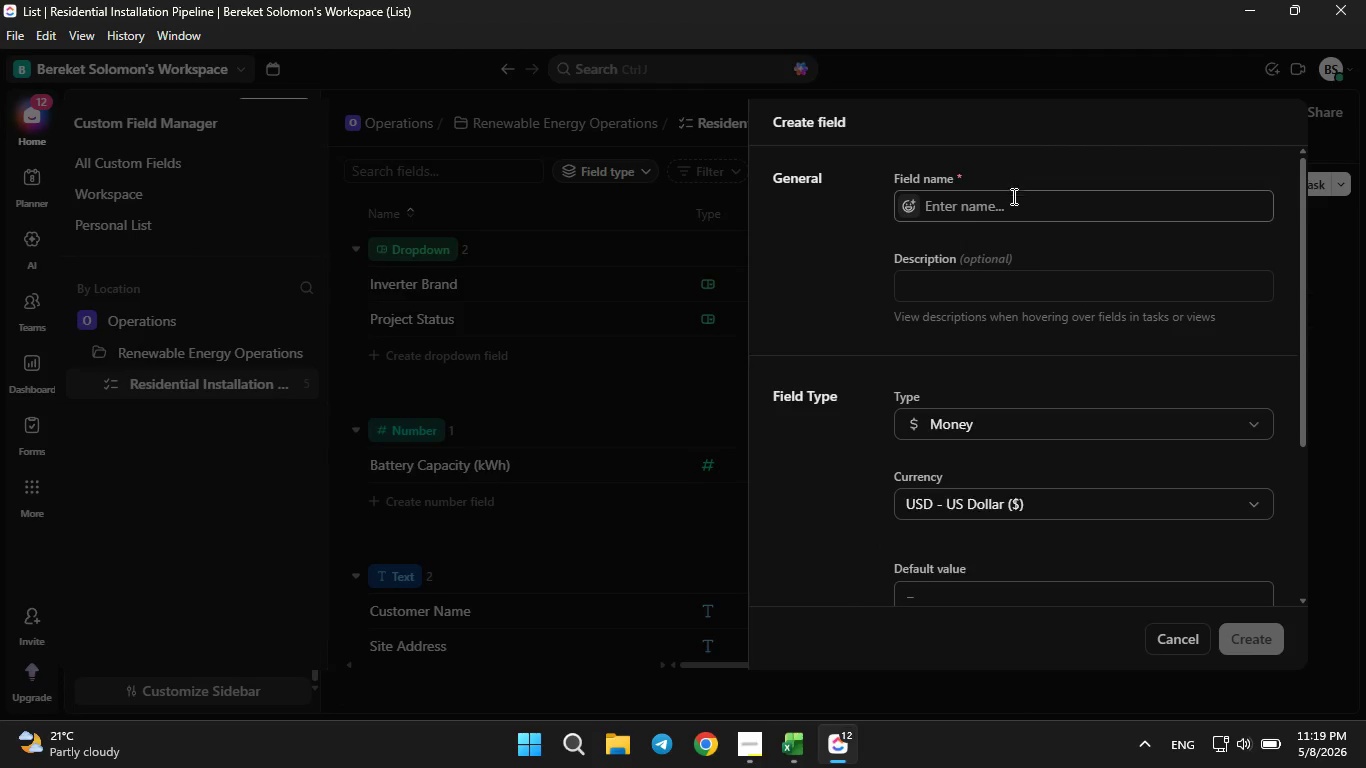 
left_click([1011, 216])
 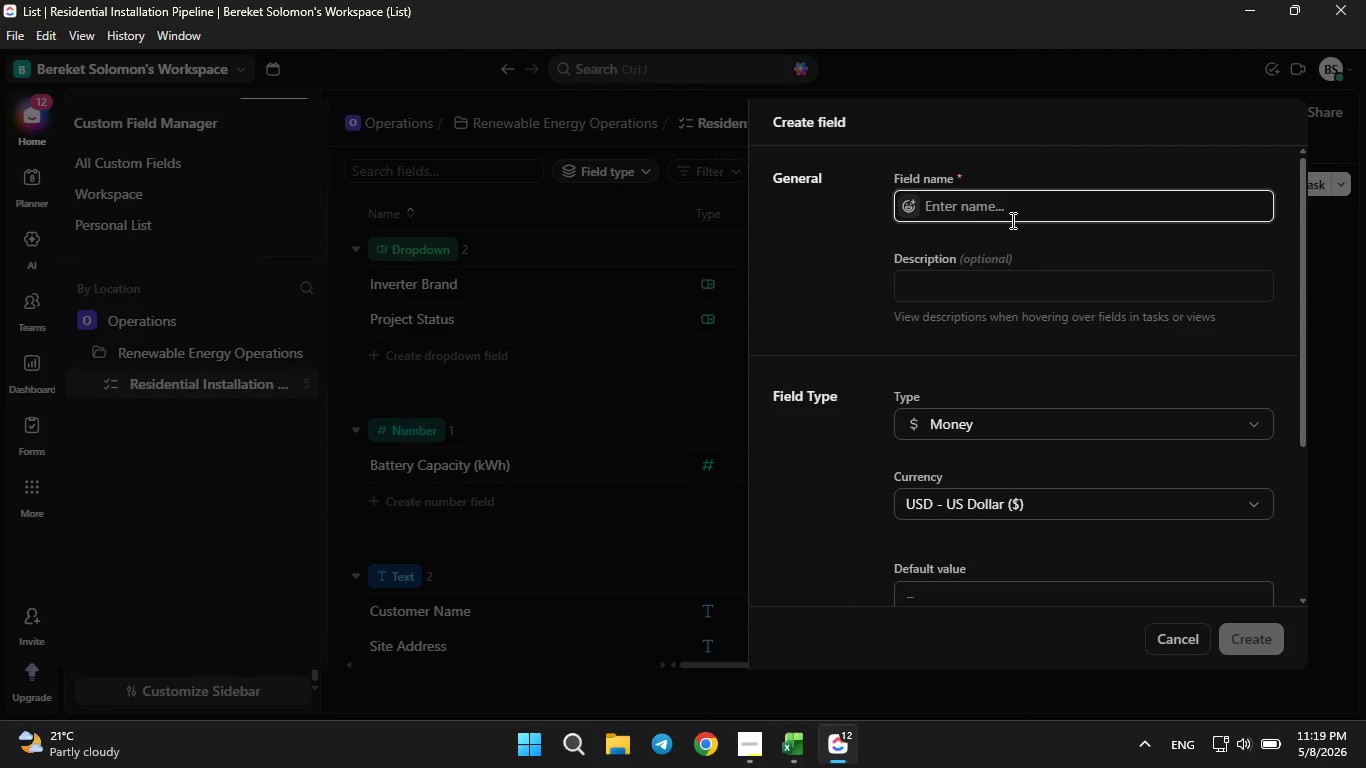 
type(Total Contrat Value)
 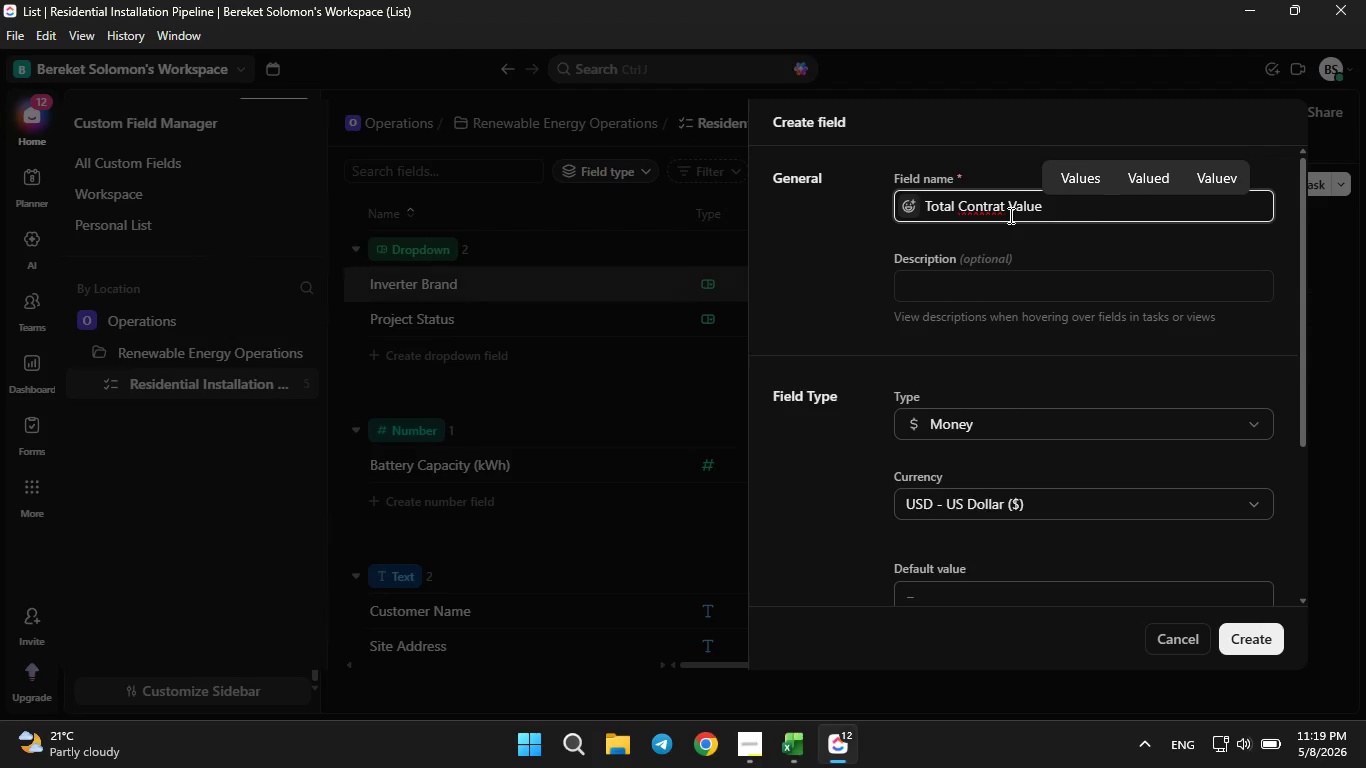 
key(ArrowLeft)
 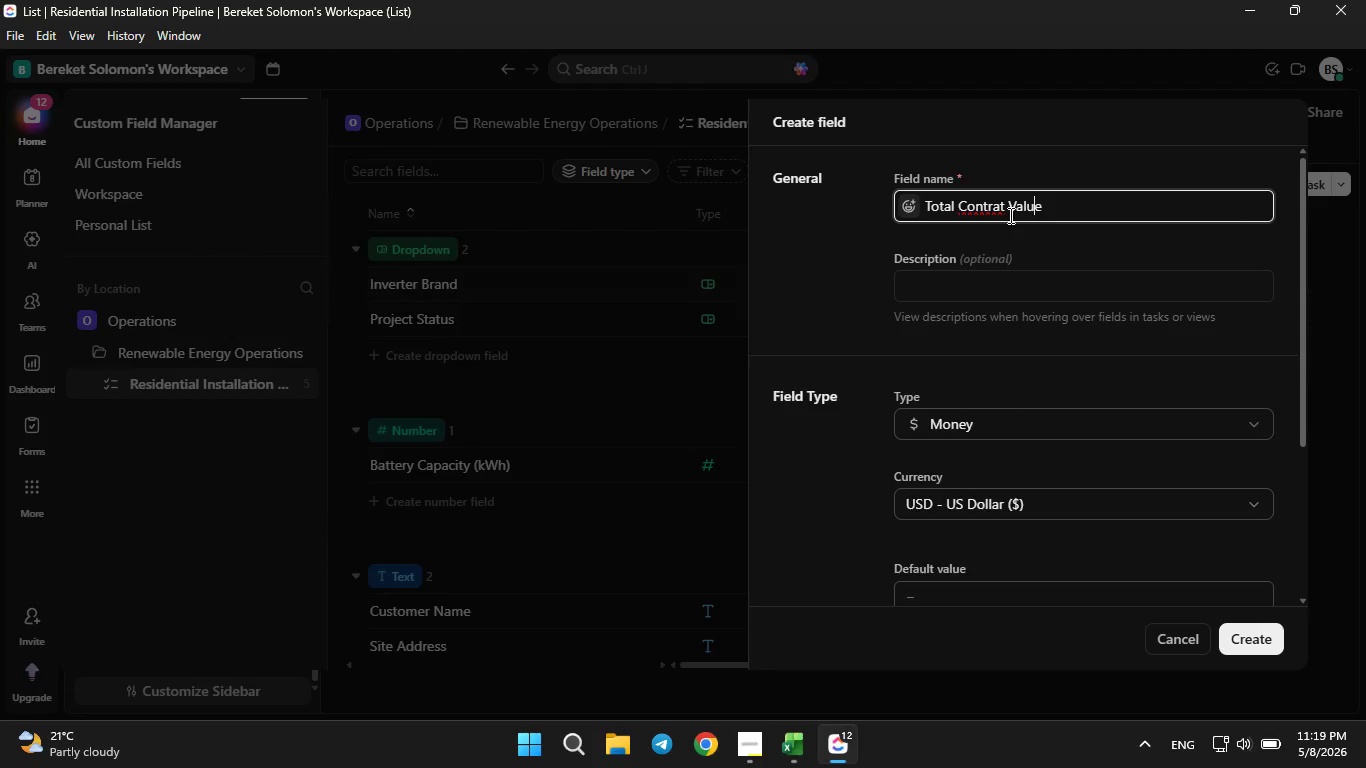 
key(ArrowLeft)
 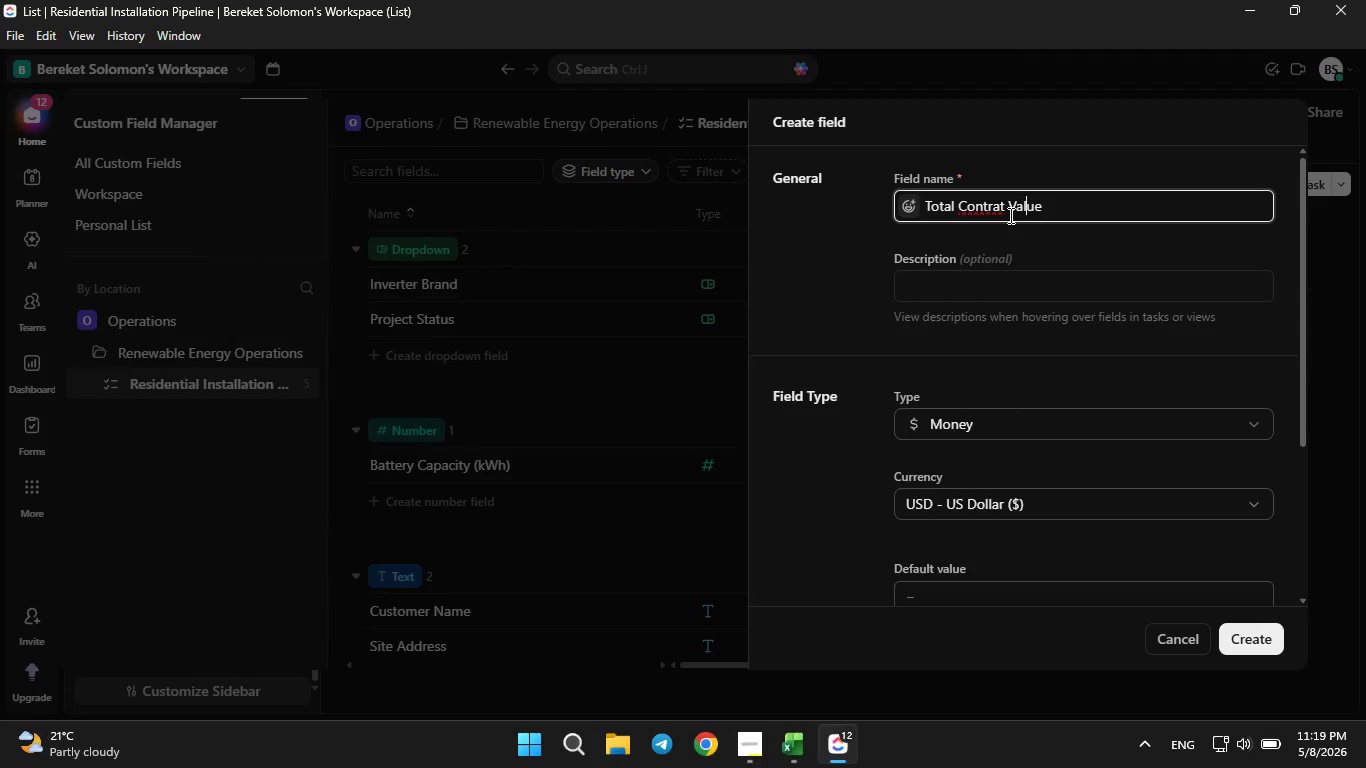 
key(ArrowLeft)
 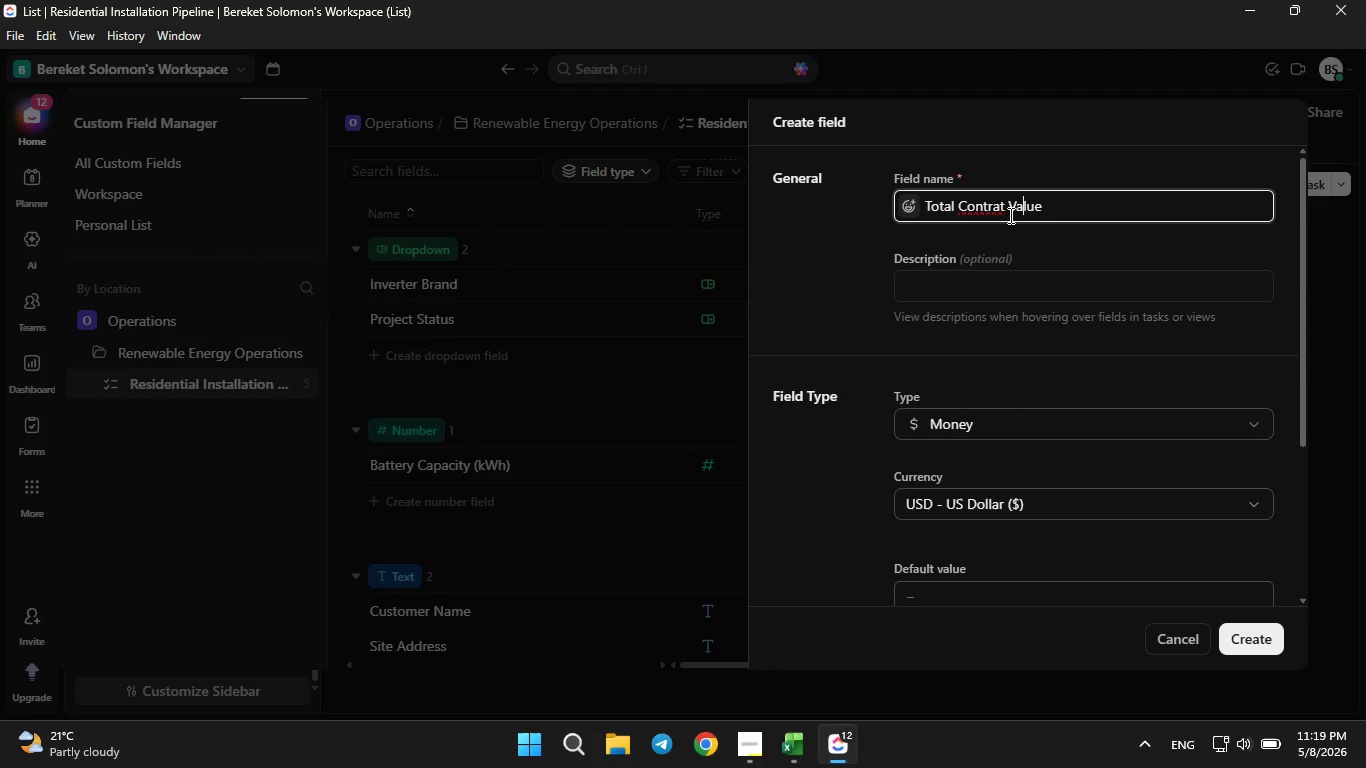 
key(ArrowLeft)
 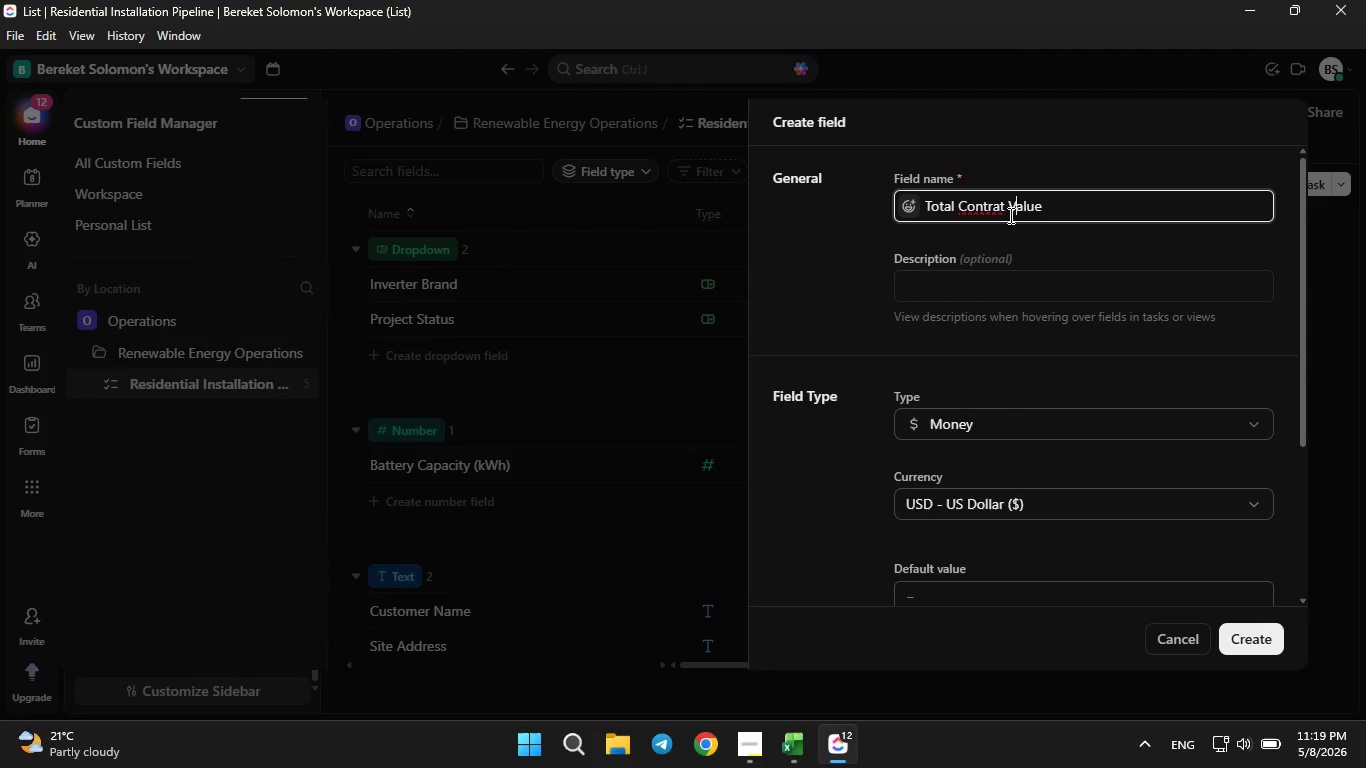 
key(ArrowLeft)
 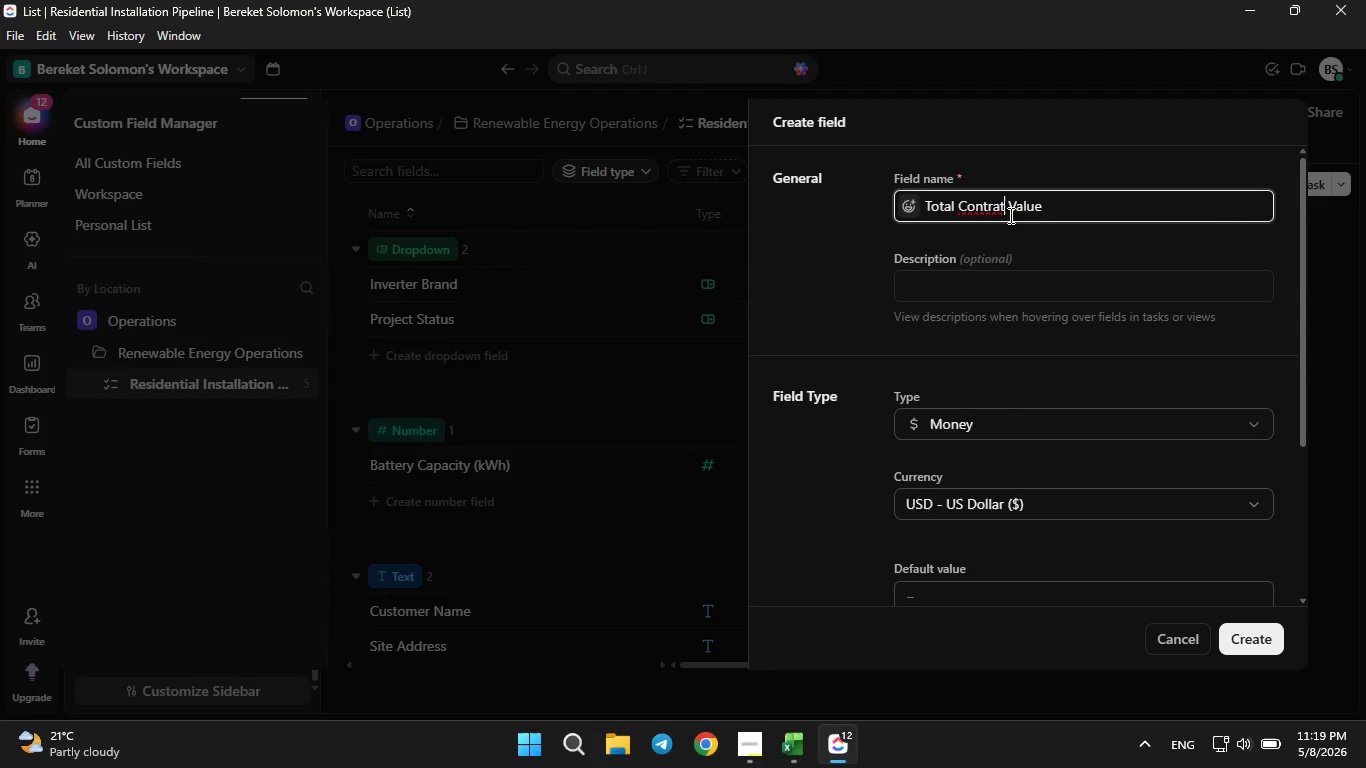 
key(ArrowLeft)
 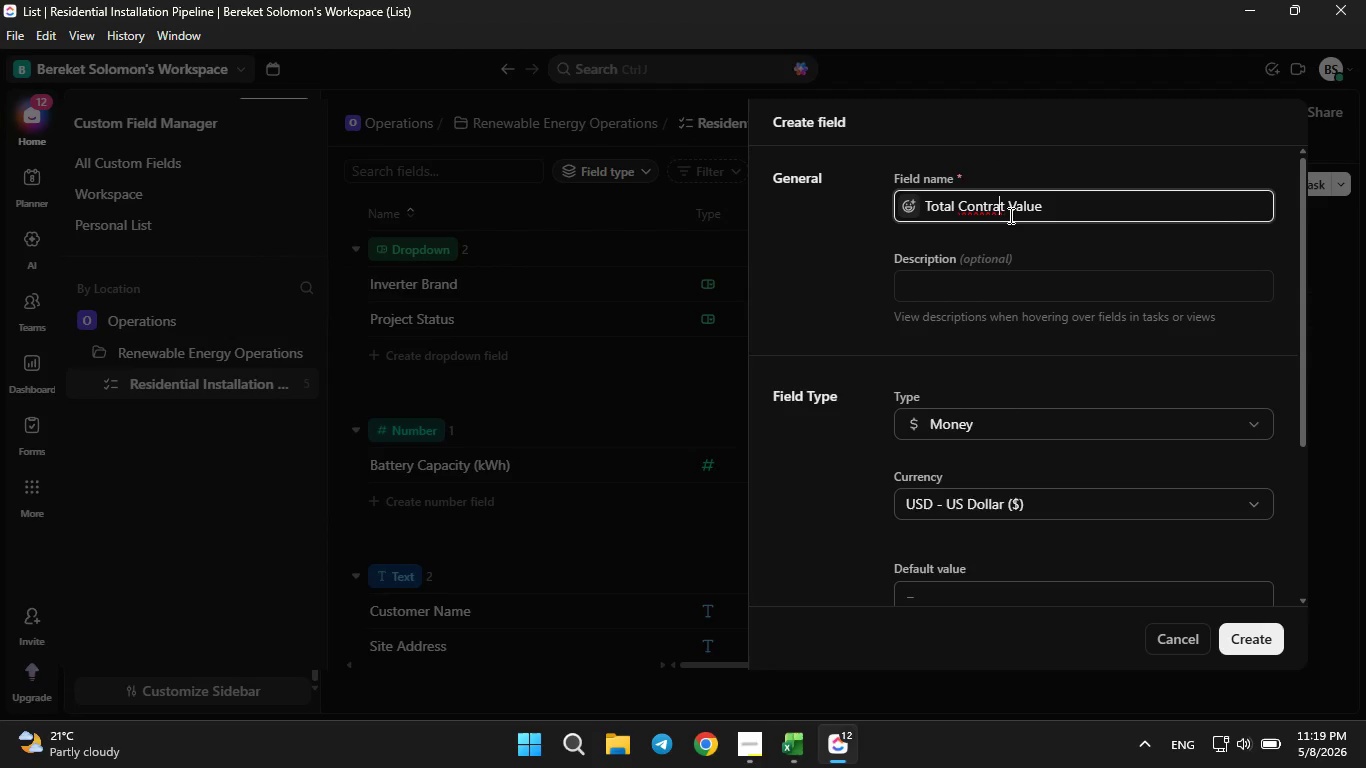 
key(ArrowLeft)
 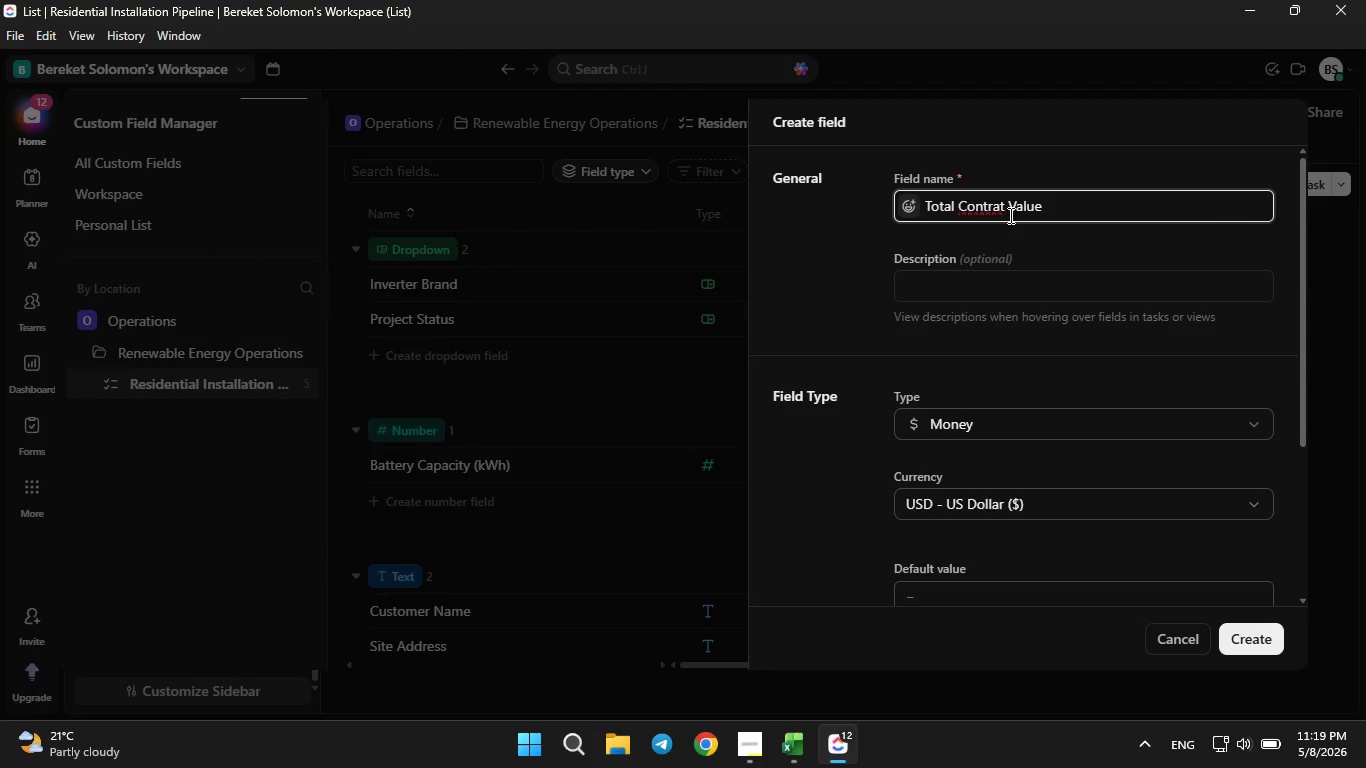 
key(C)
 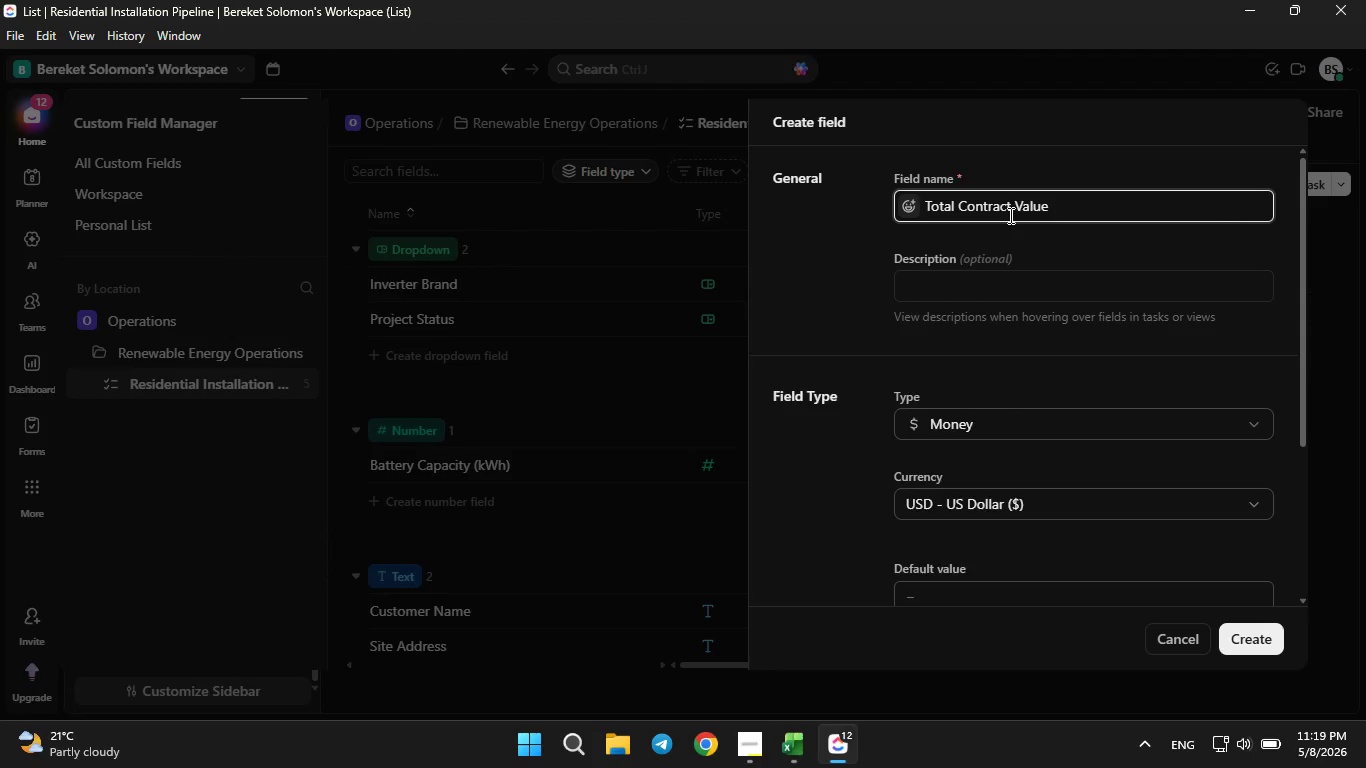 
hold_key(key=ArrowRight, duration=0.8)
 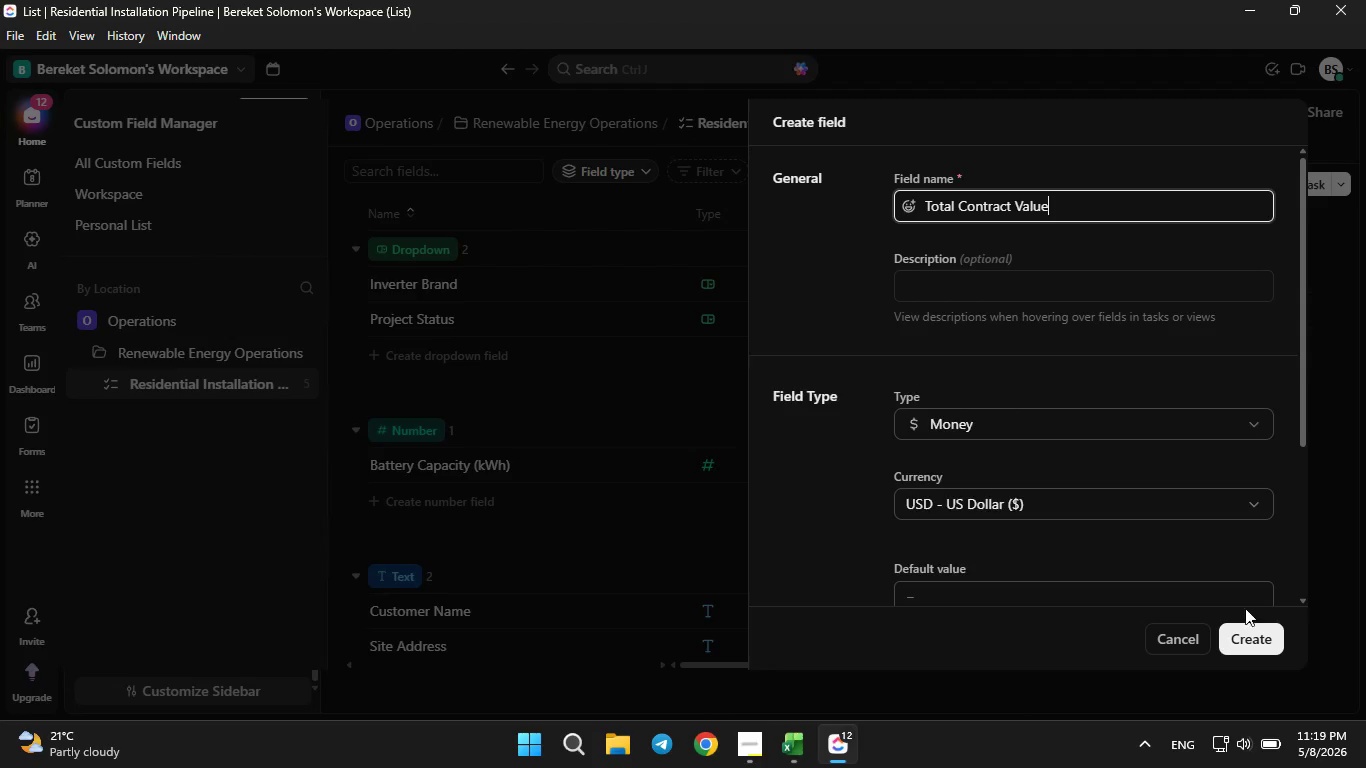 
left_click([1244, 639])
 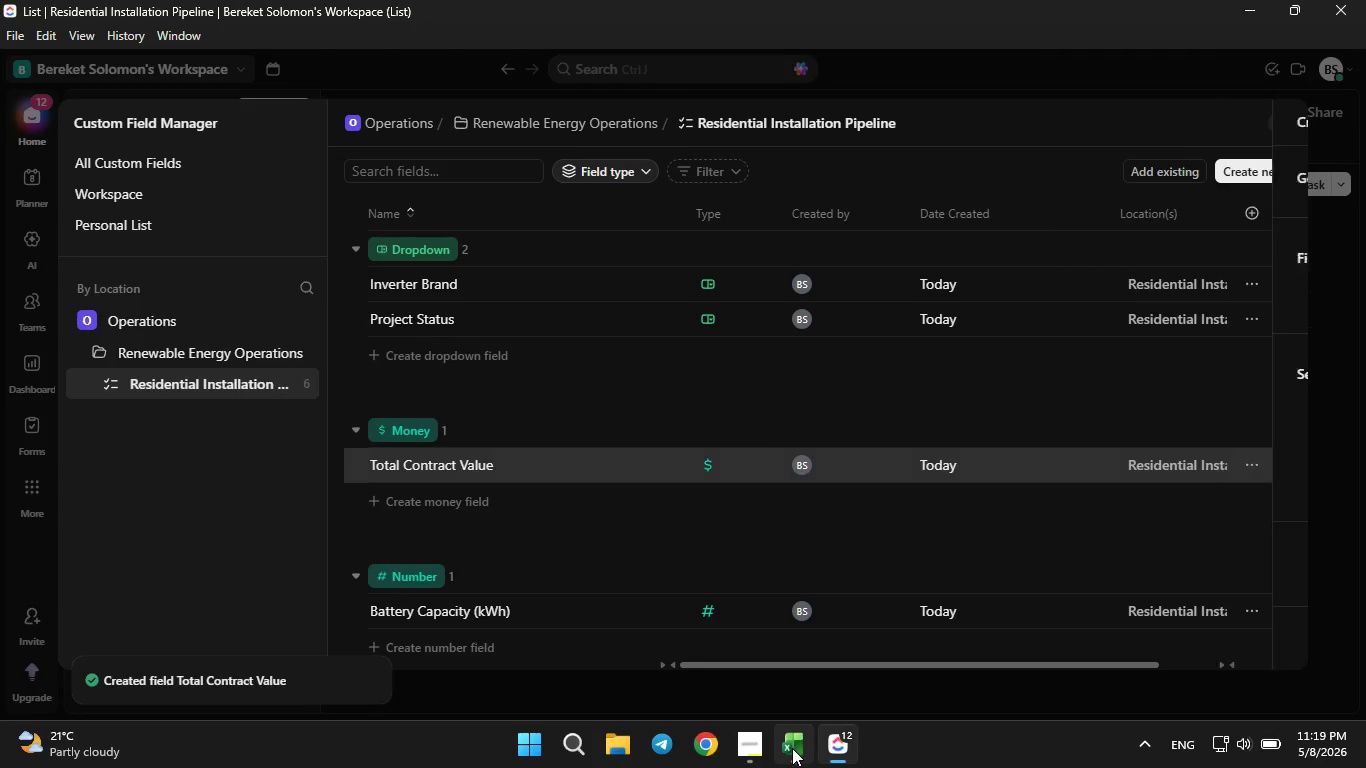 
left_click([792, 748])